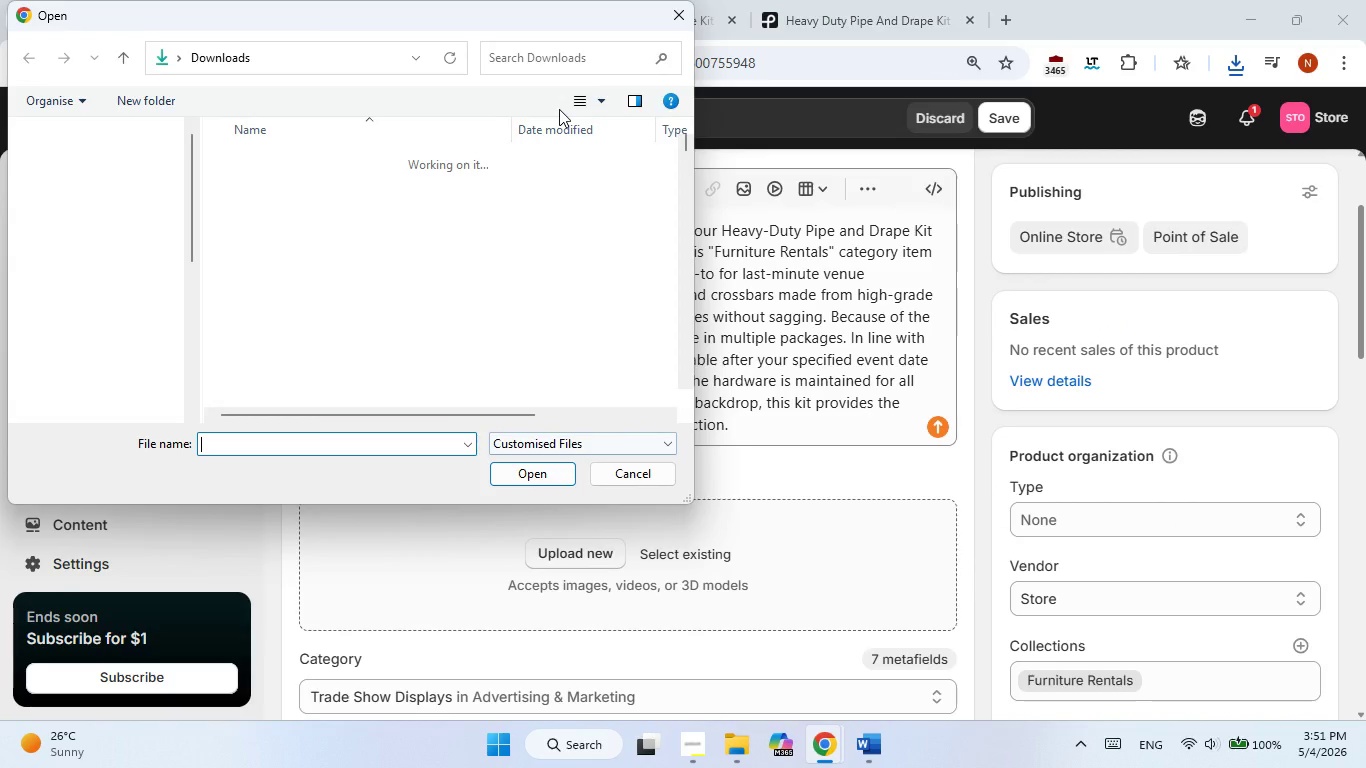 
left_click([559, 52])
 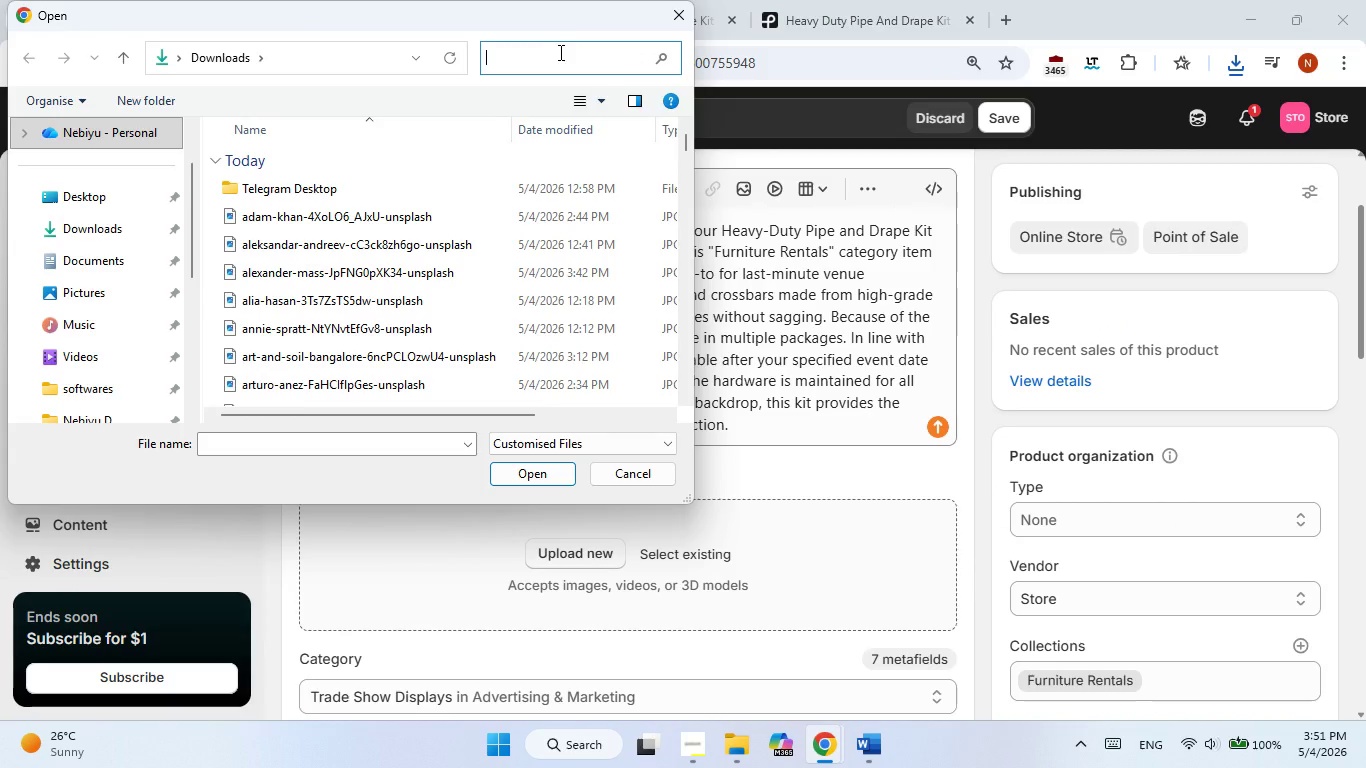 
type(colin)
 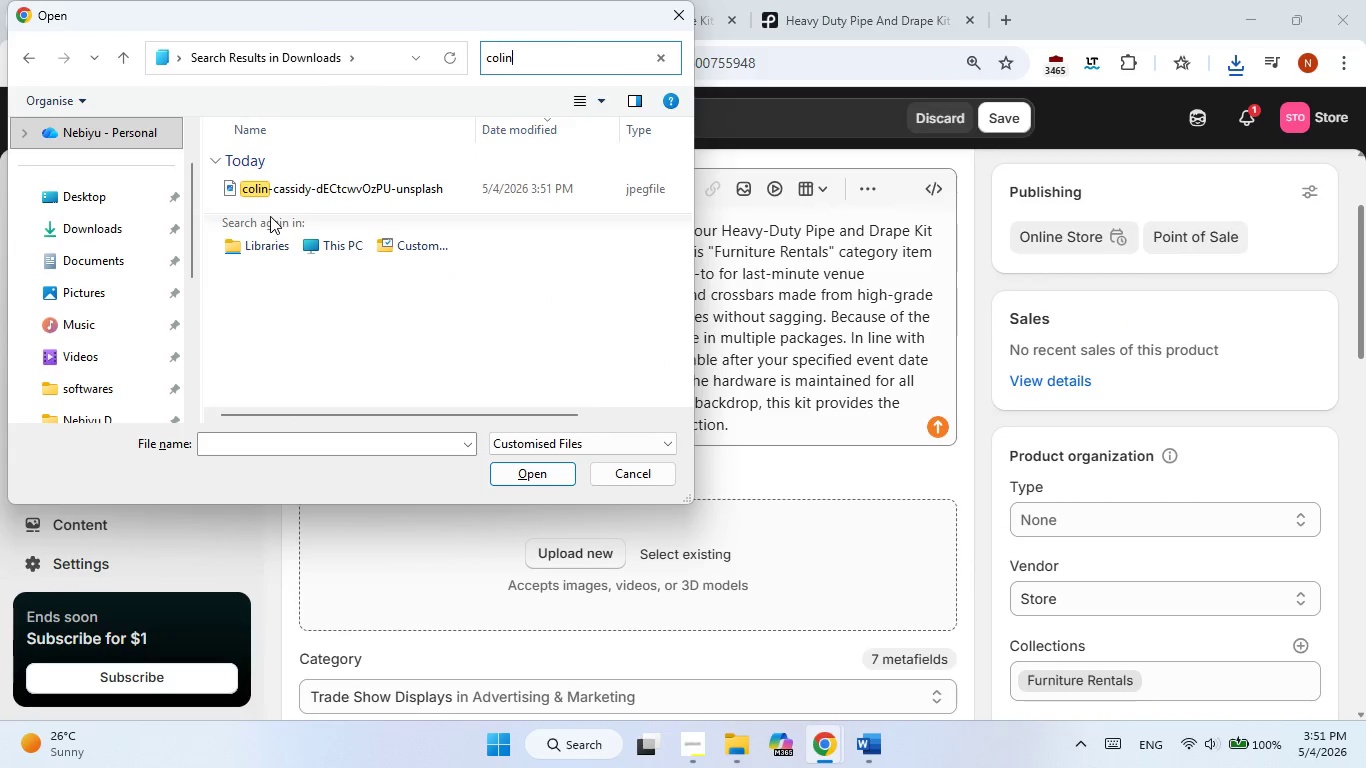 
double_click([275, 191])
 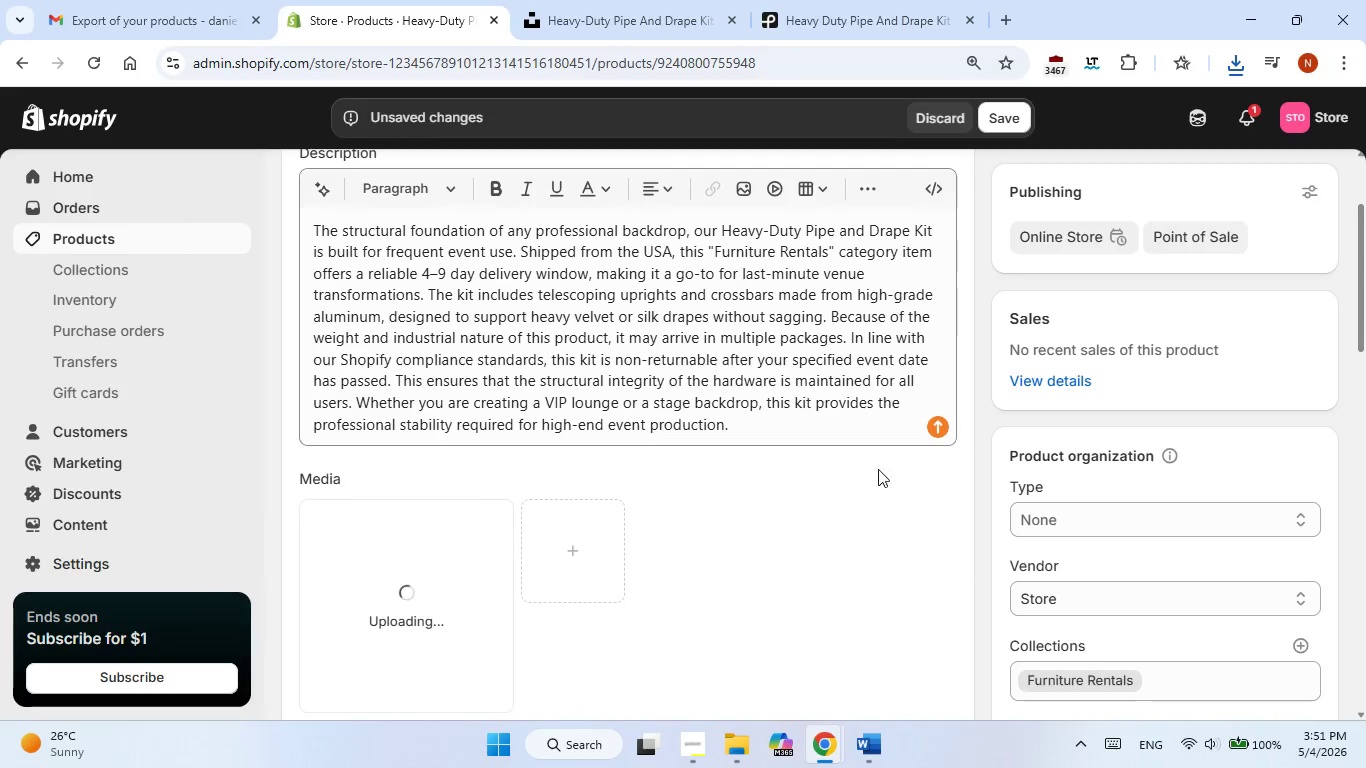 
wait(10.0)
 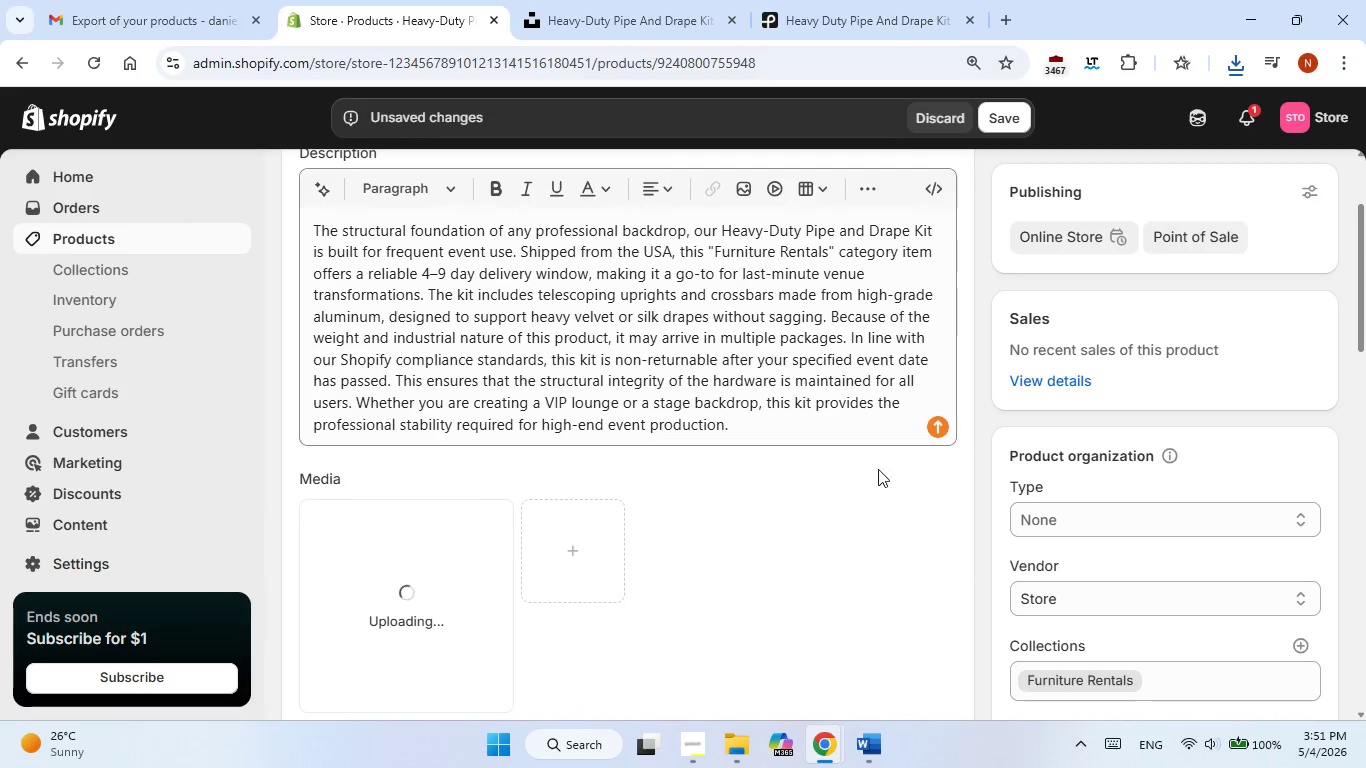 
scroll: coordinate [503, 562], scroll_direction: down, amount: 2.0
 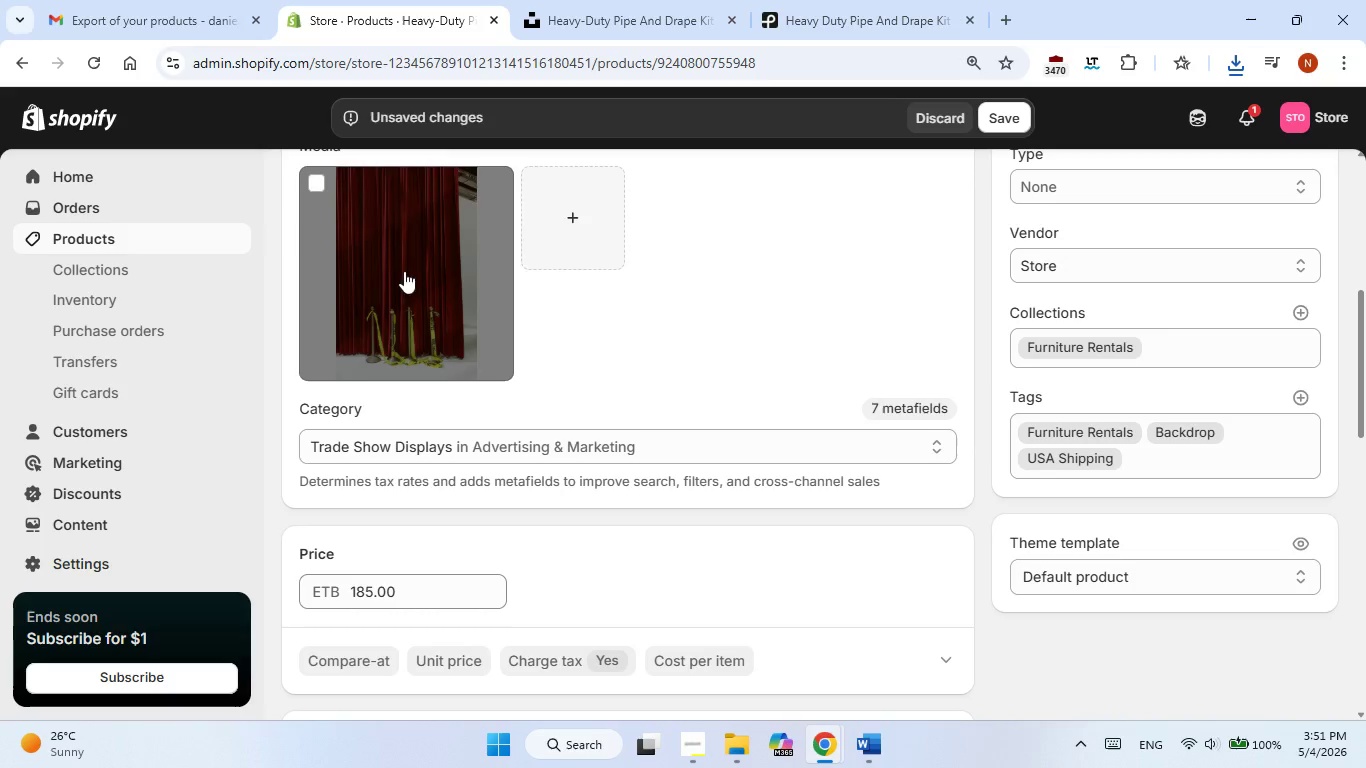 
left_click([416, 250])
 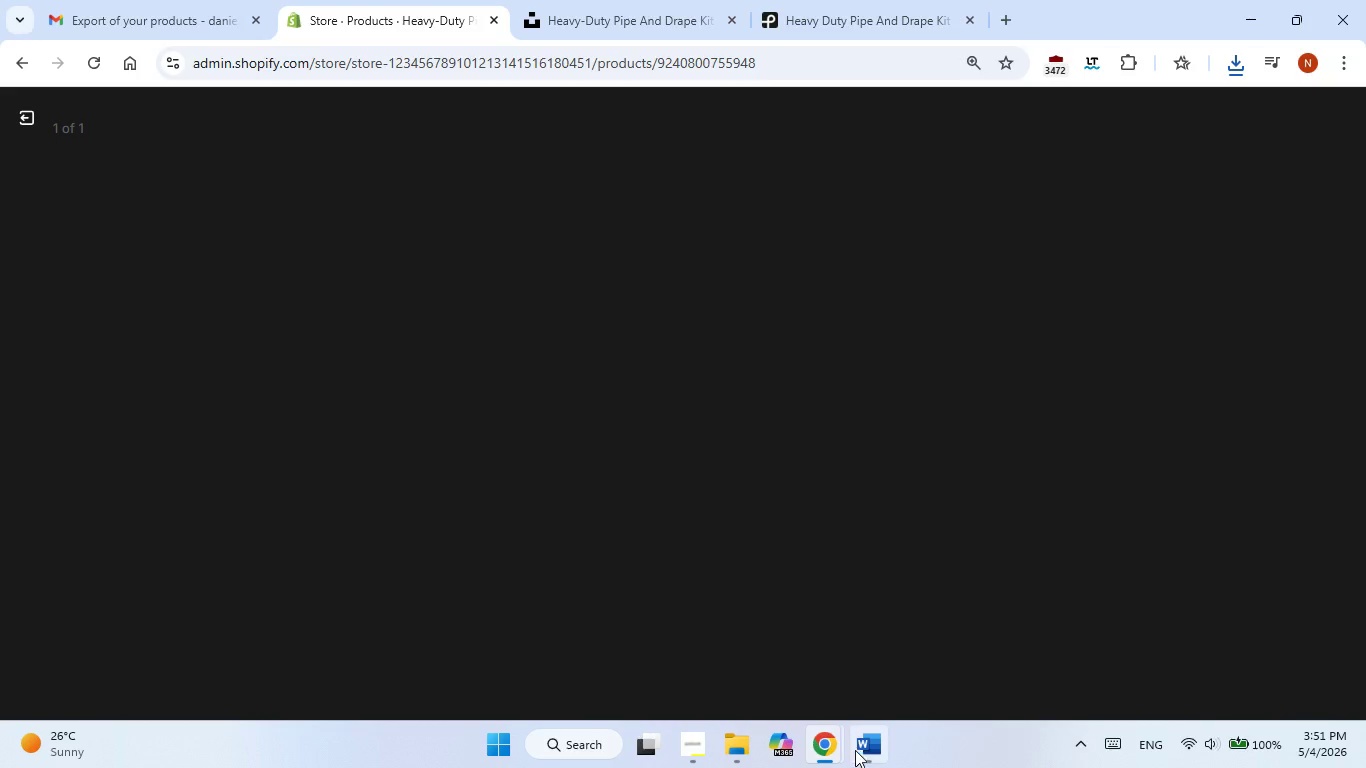 
left_click([856, 752])
 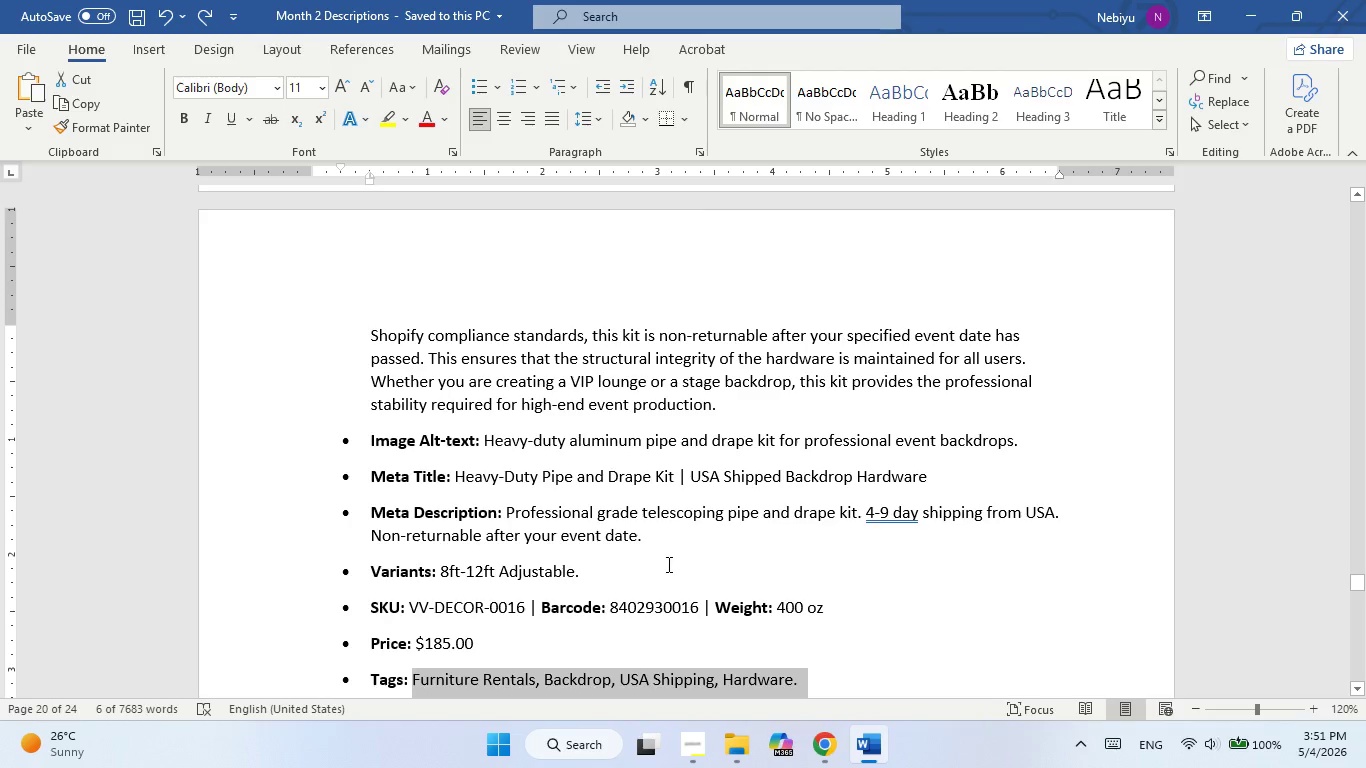 
scroll: coordinate [667, 564], scroll_direction: down, amount: 1.0
 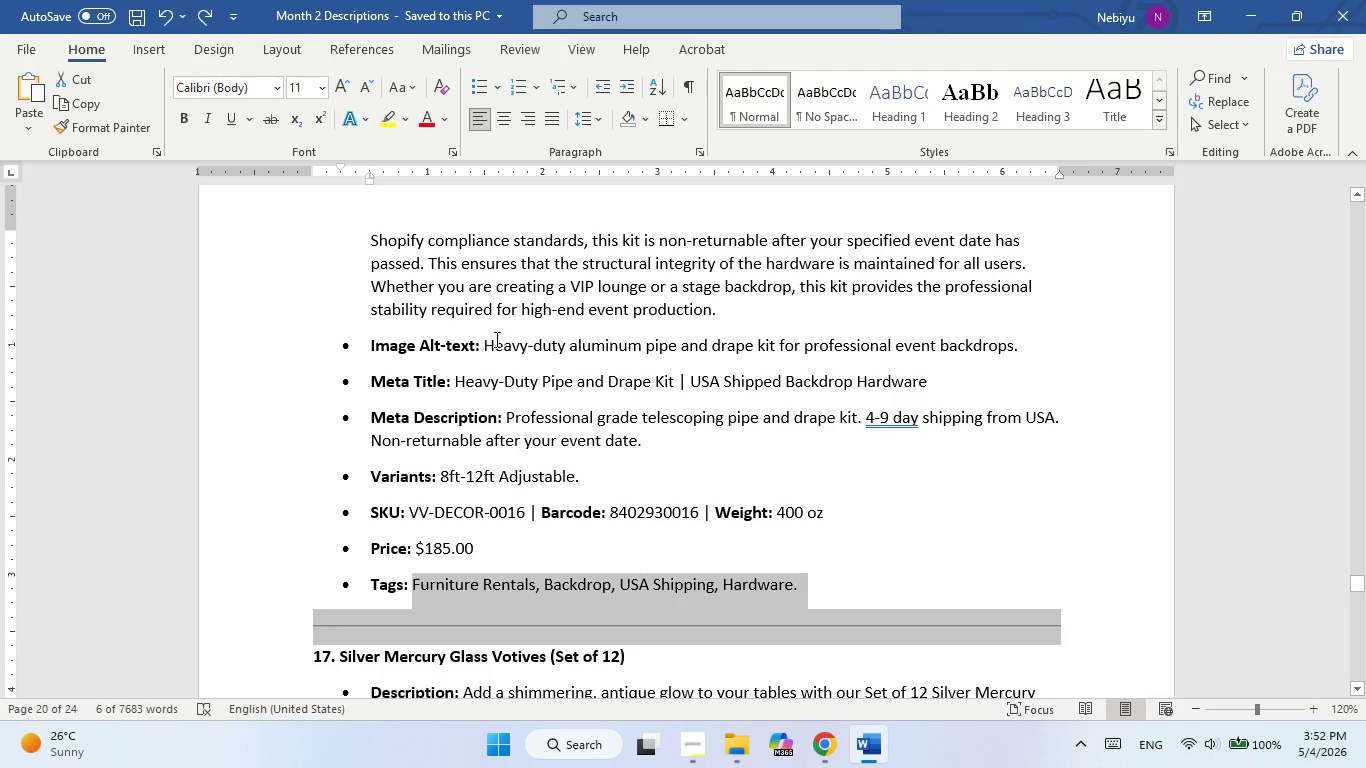 
left_click_drag(start_coordinate=[495, 339], to_coordinate=[1020, 345])
 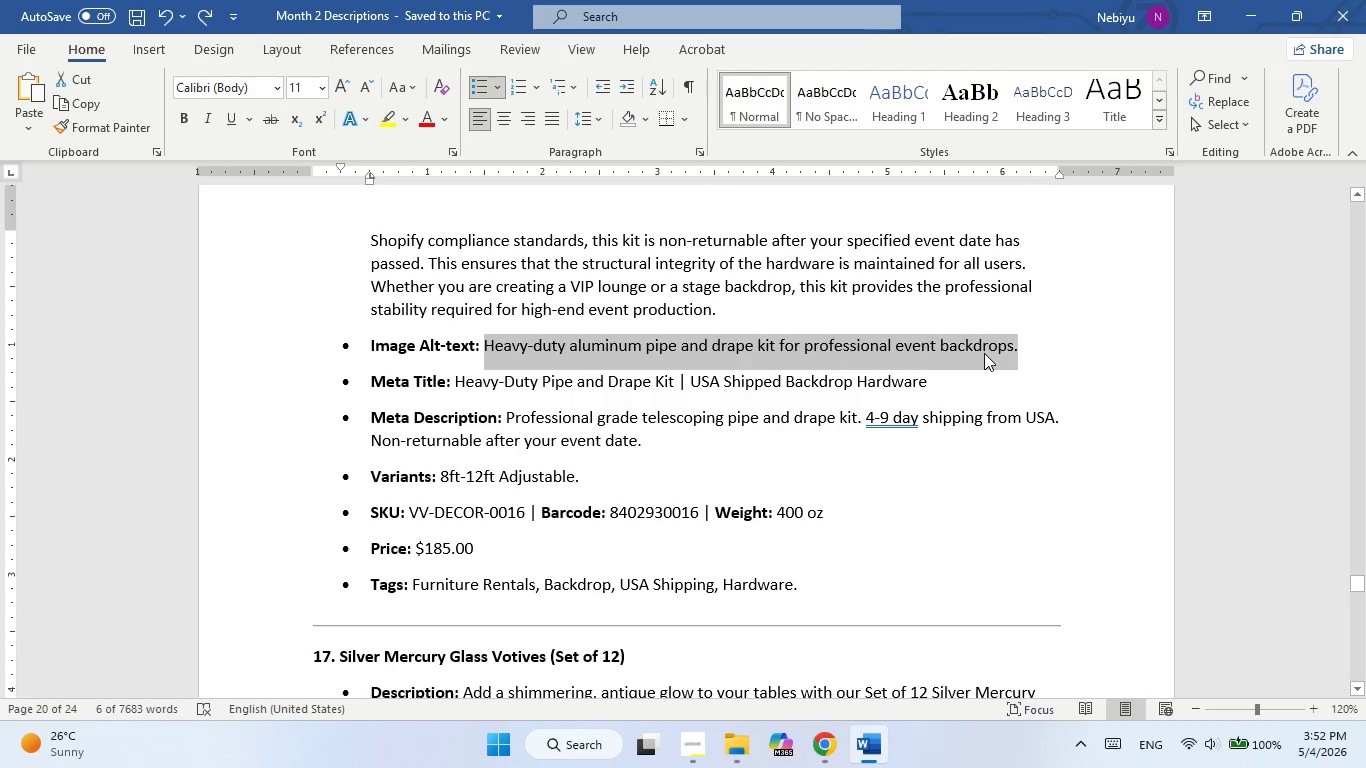 
right_click([984, 353])
 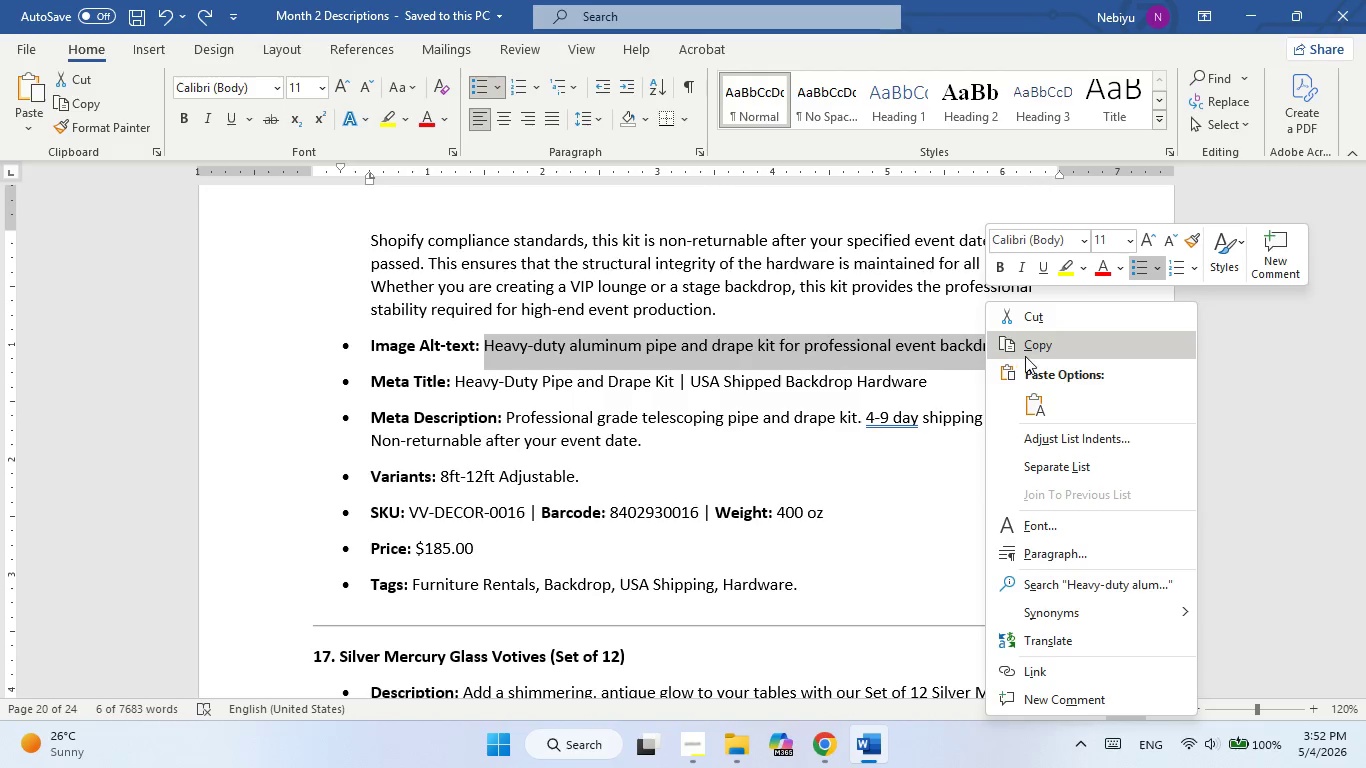 
left_click([1025, 357])
 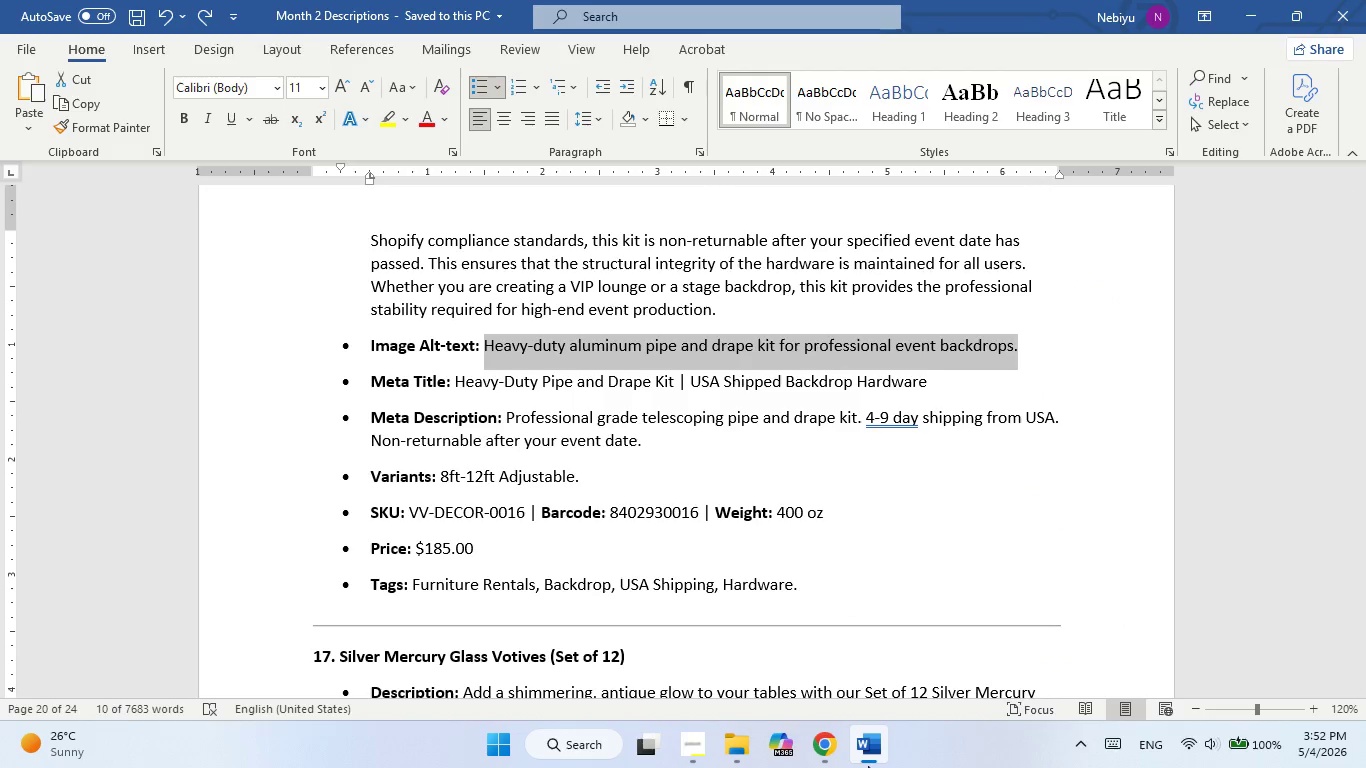 
left_click([868, 766])
 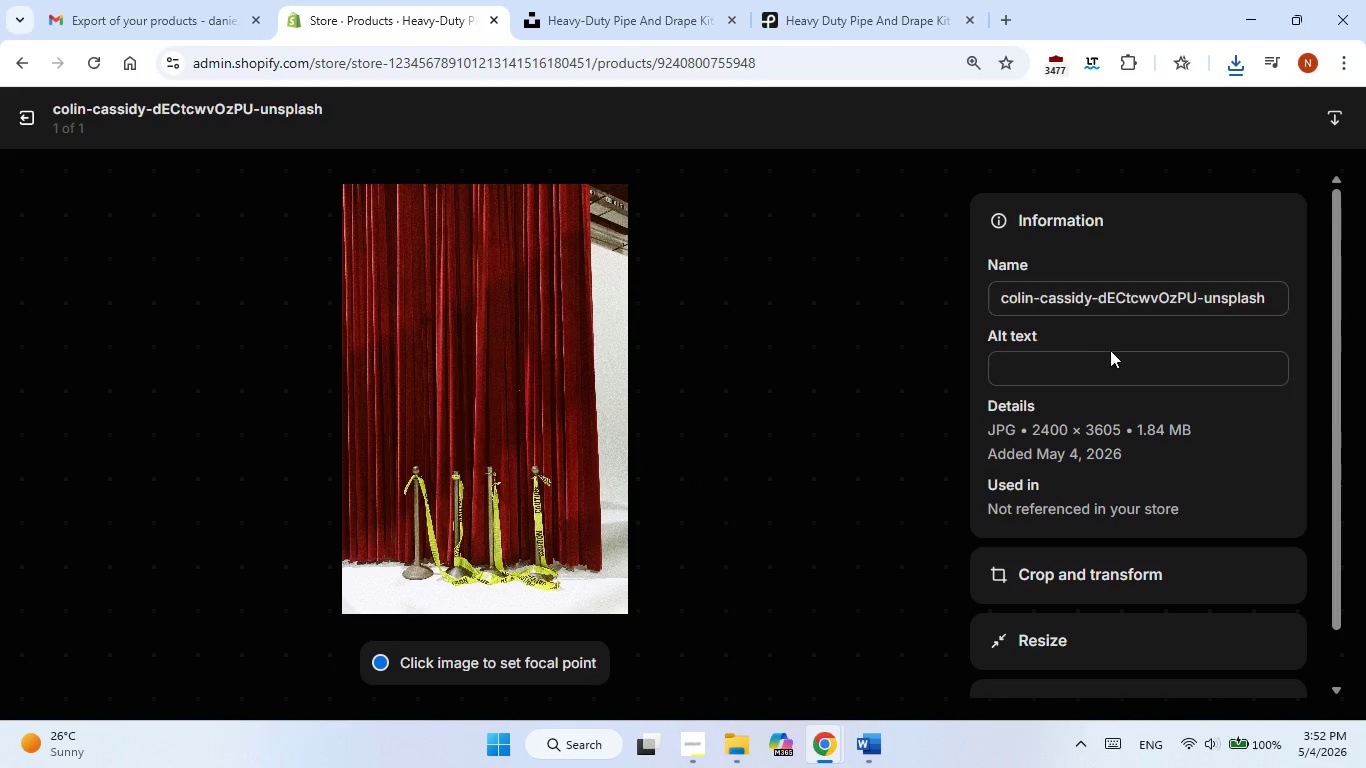 
left_click([1109, 353])
 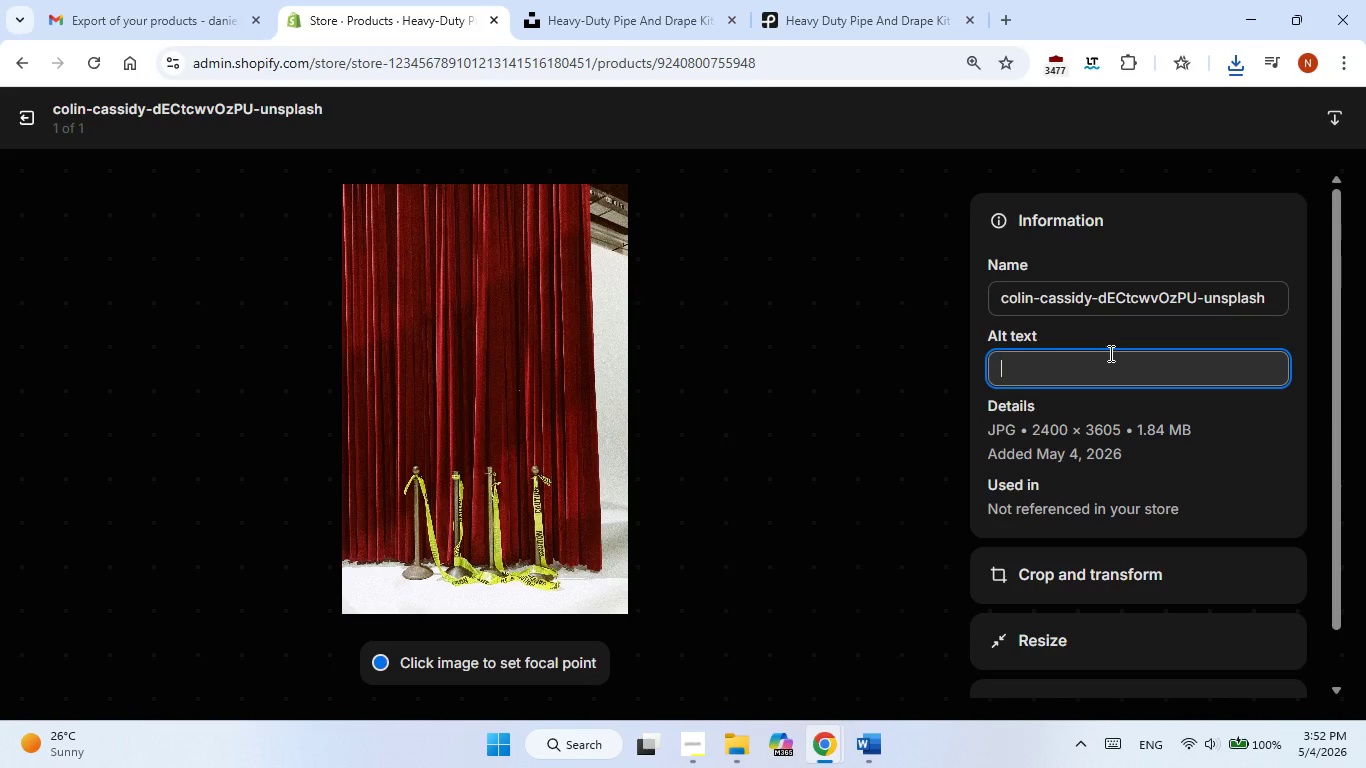 
right_click([1109, 353])
 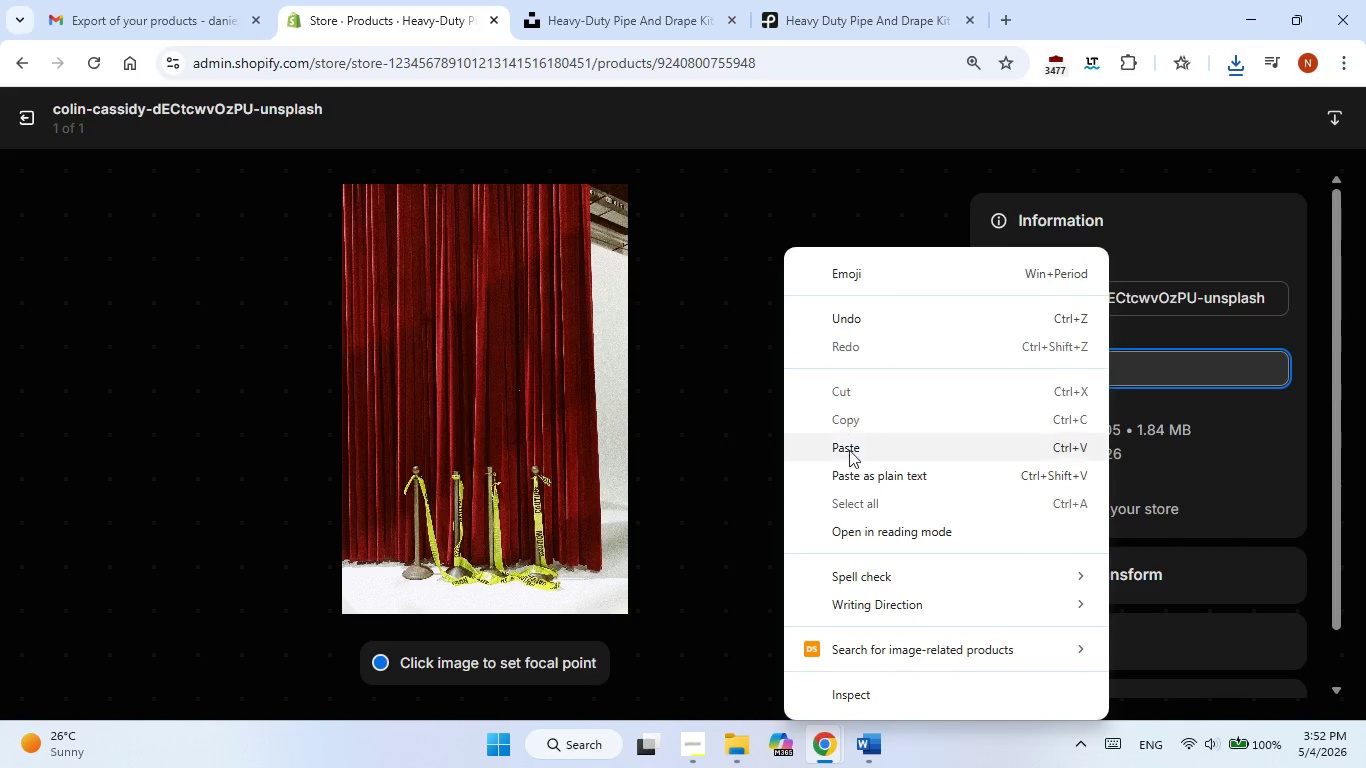 
left_click([851, 463])
 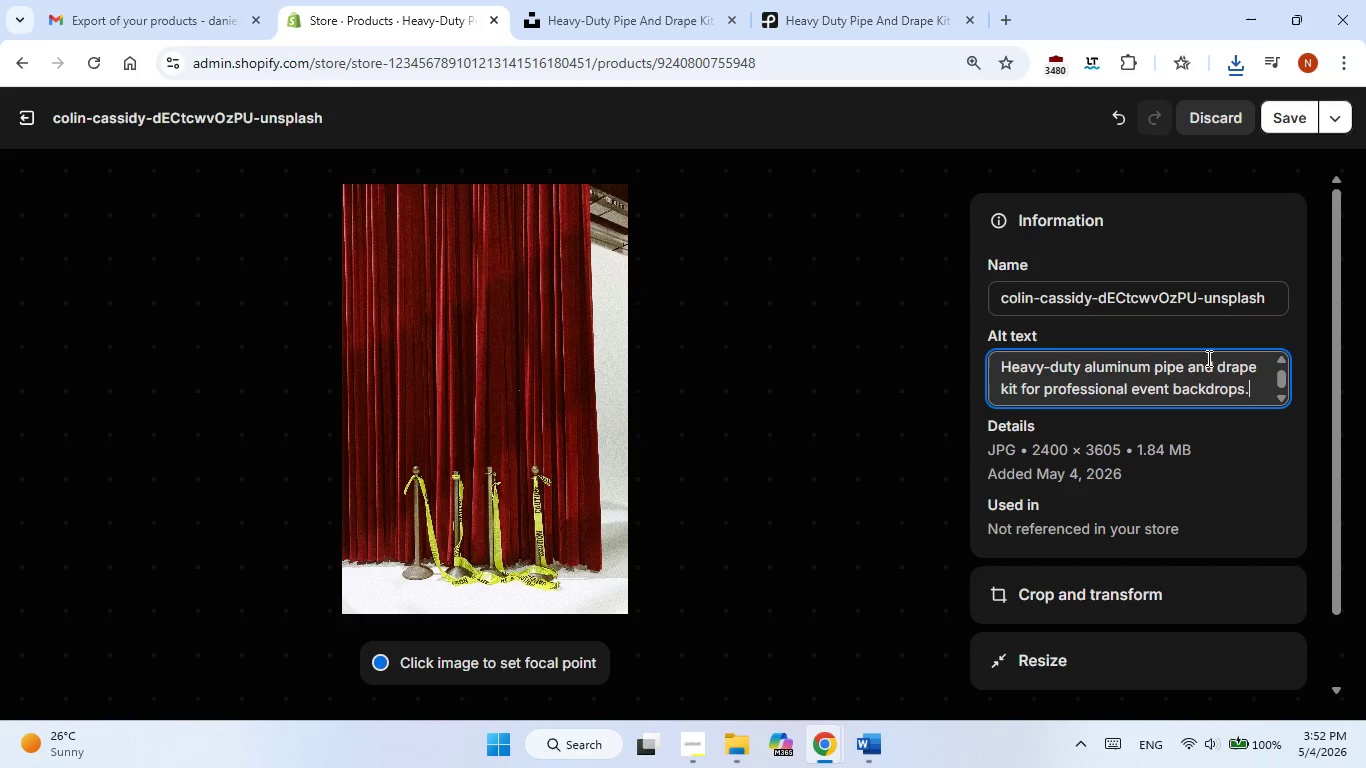 
scroll: coordinate [1207, 358], scroll_direction: up, amount: 3.0
 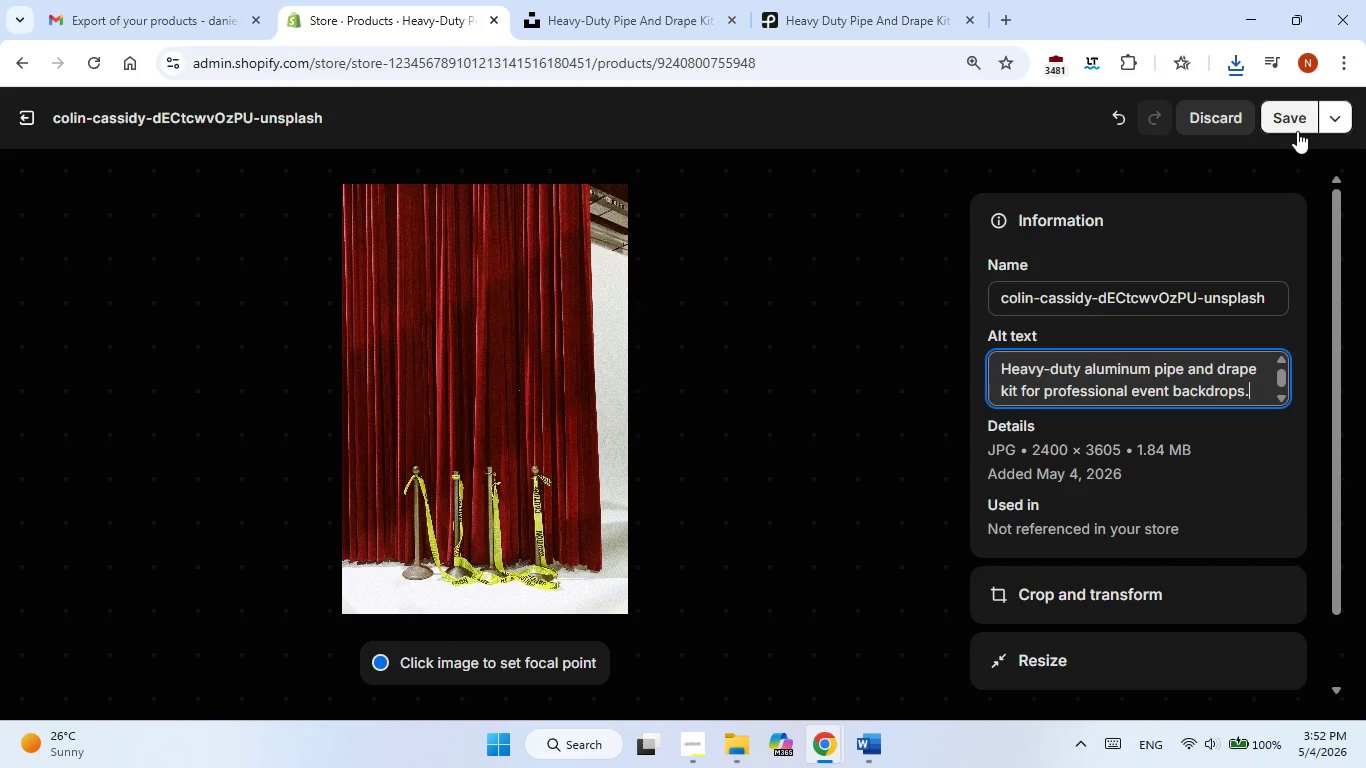 
left_click([1297, 115])
 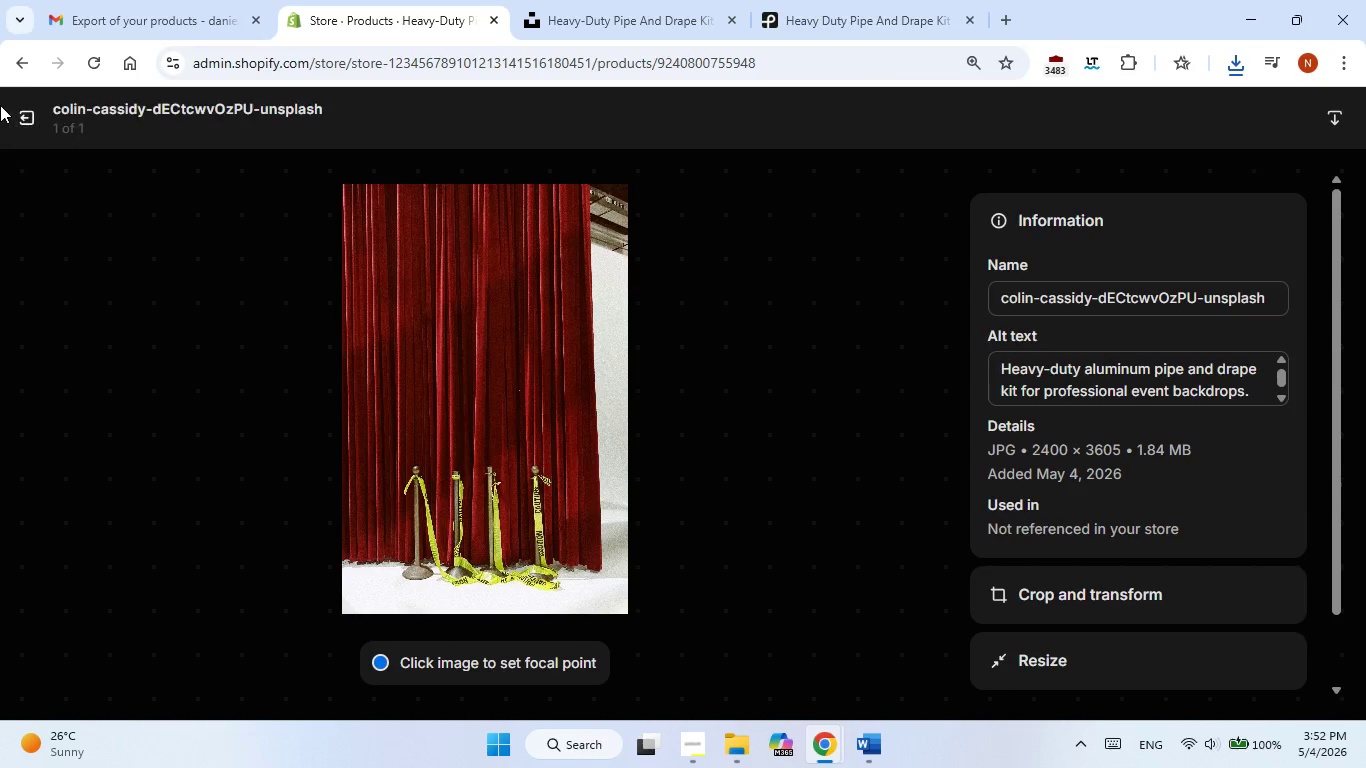 
wait(8.5)
 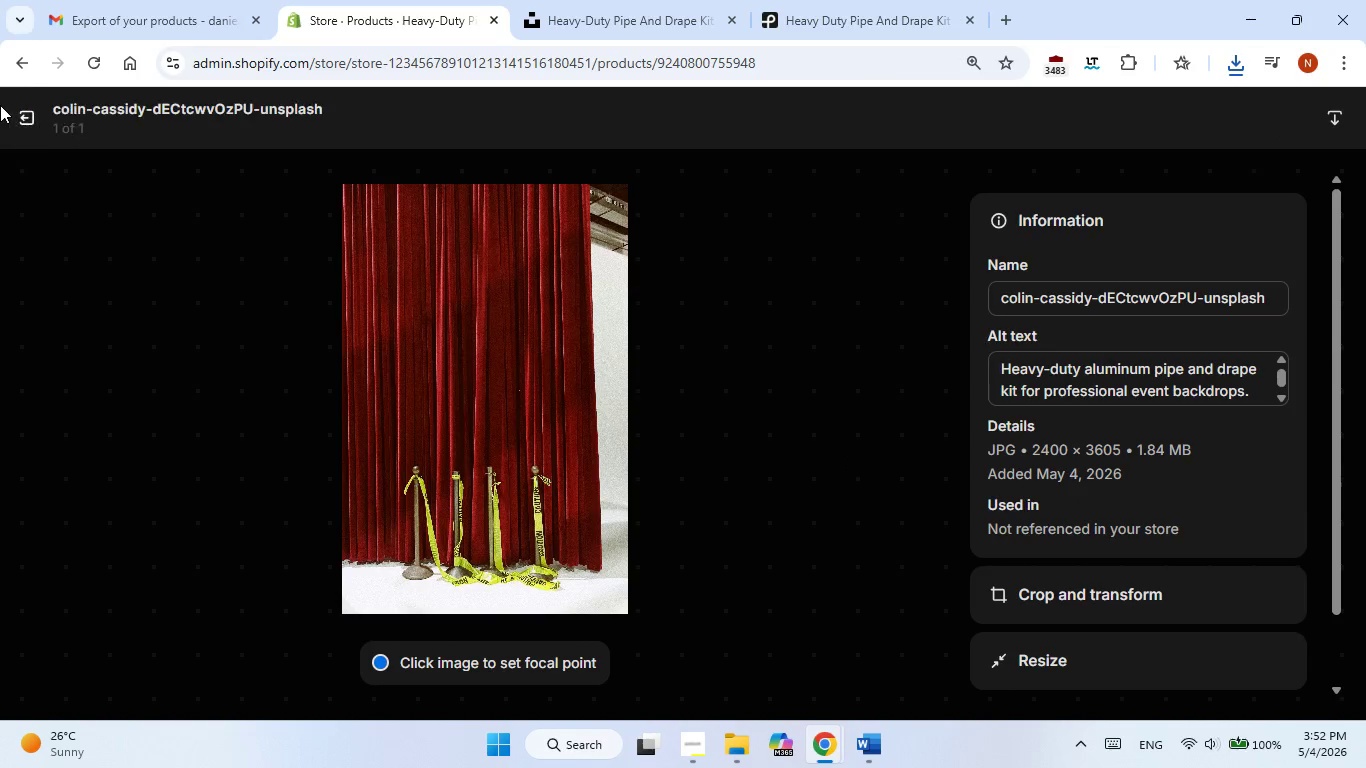 
left_click([27, 114])
 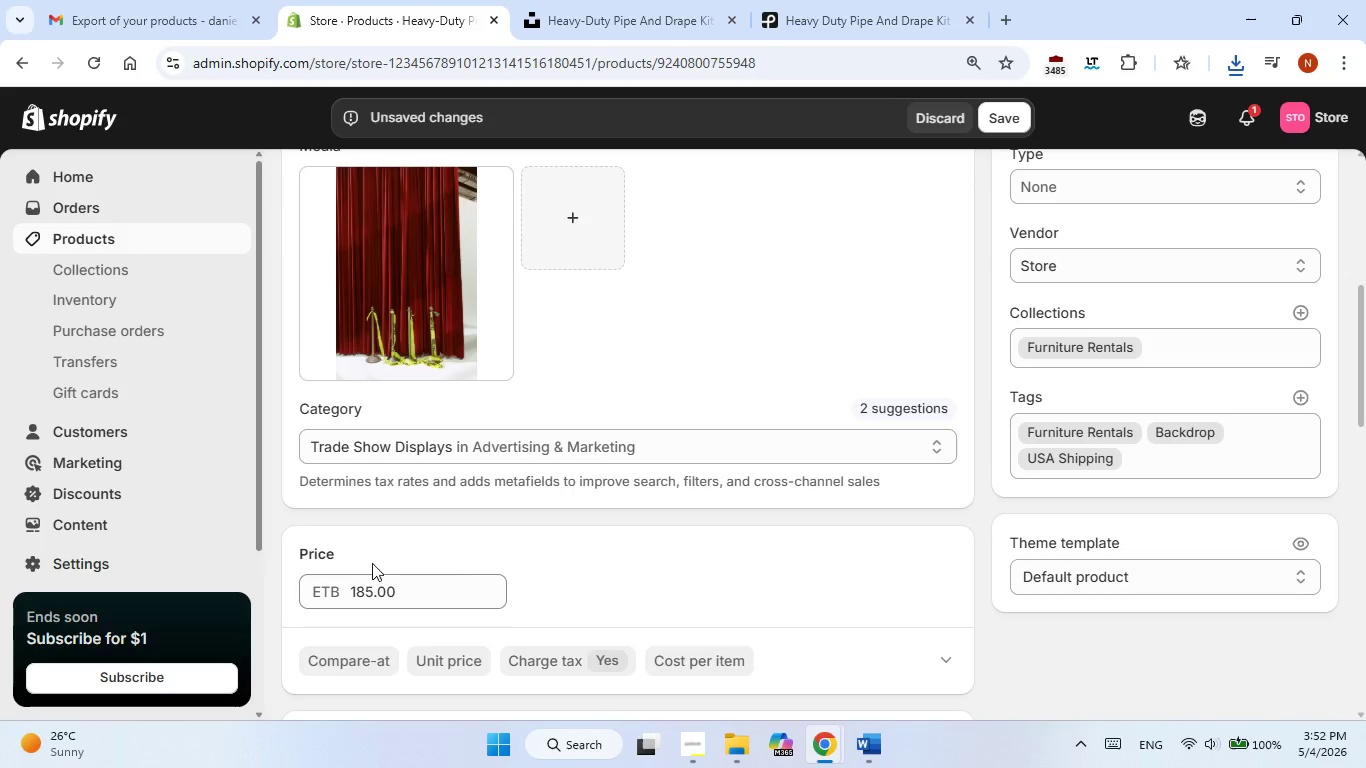 
scroll: coordinate [454, 548], scroll_direction: down, amount: 3.0
 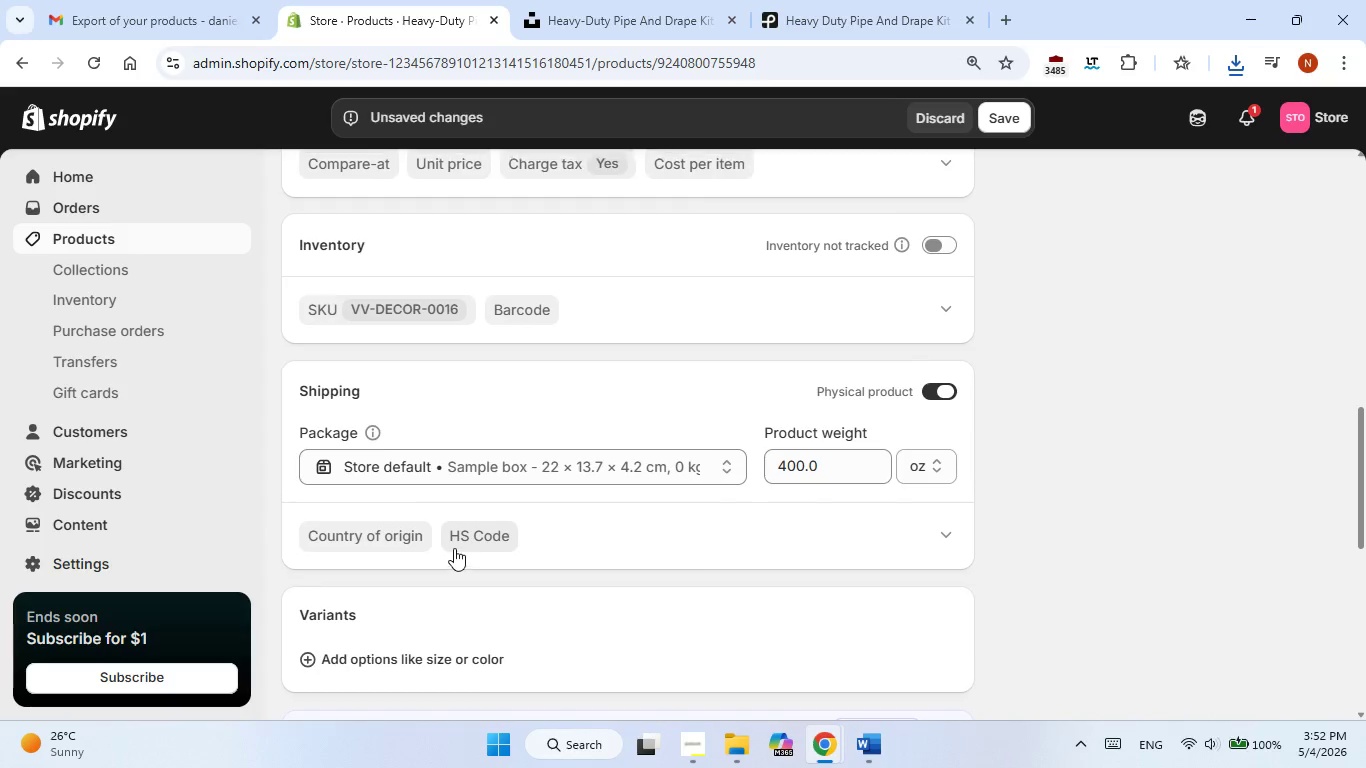 
scroll: coordinate [454, 548], scroll_direction: up, amount: 1.0
 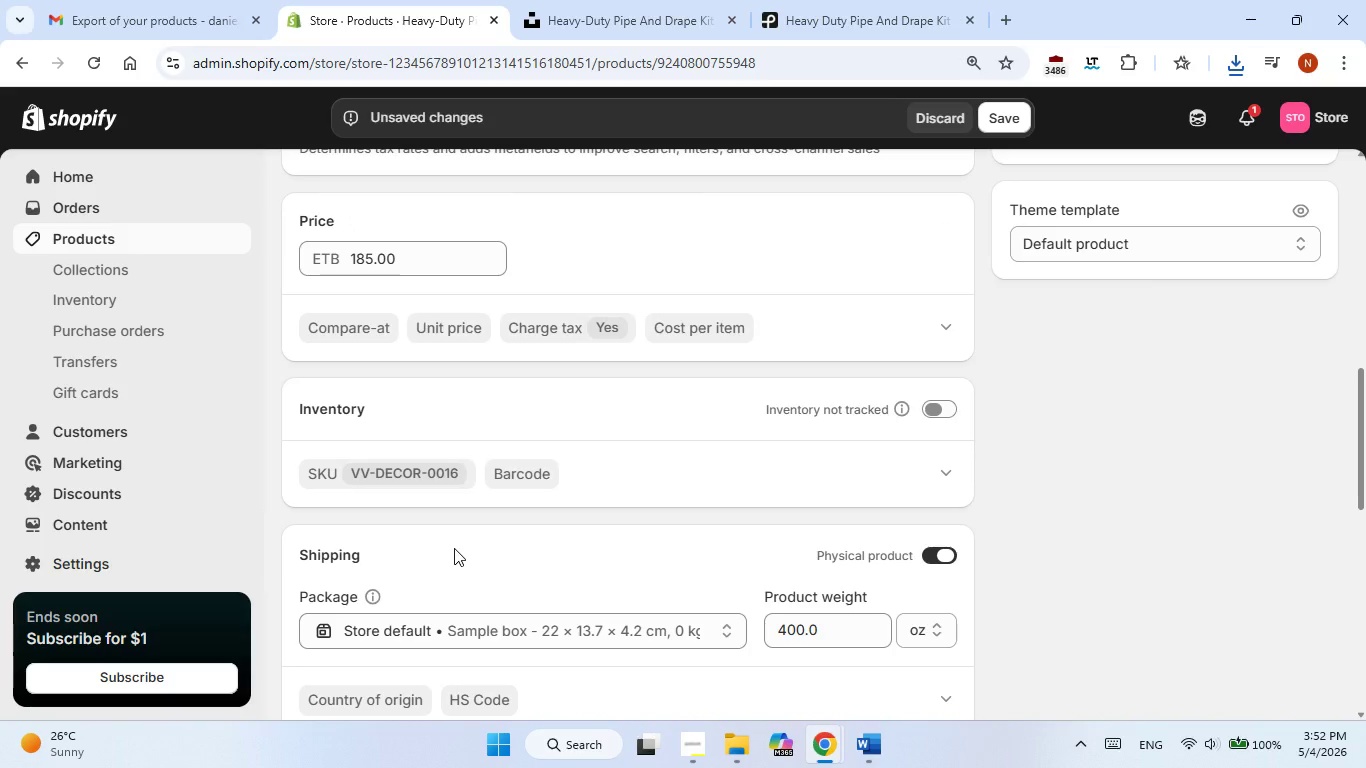 
scroll: coordinate [454, 548], scroll_direction: down, amount: 5.0
 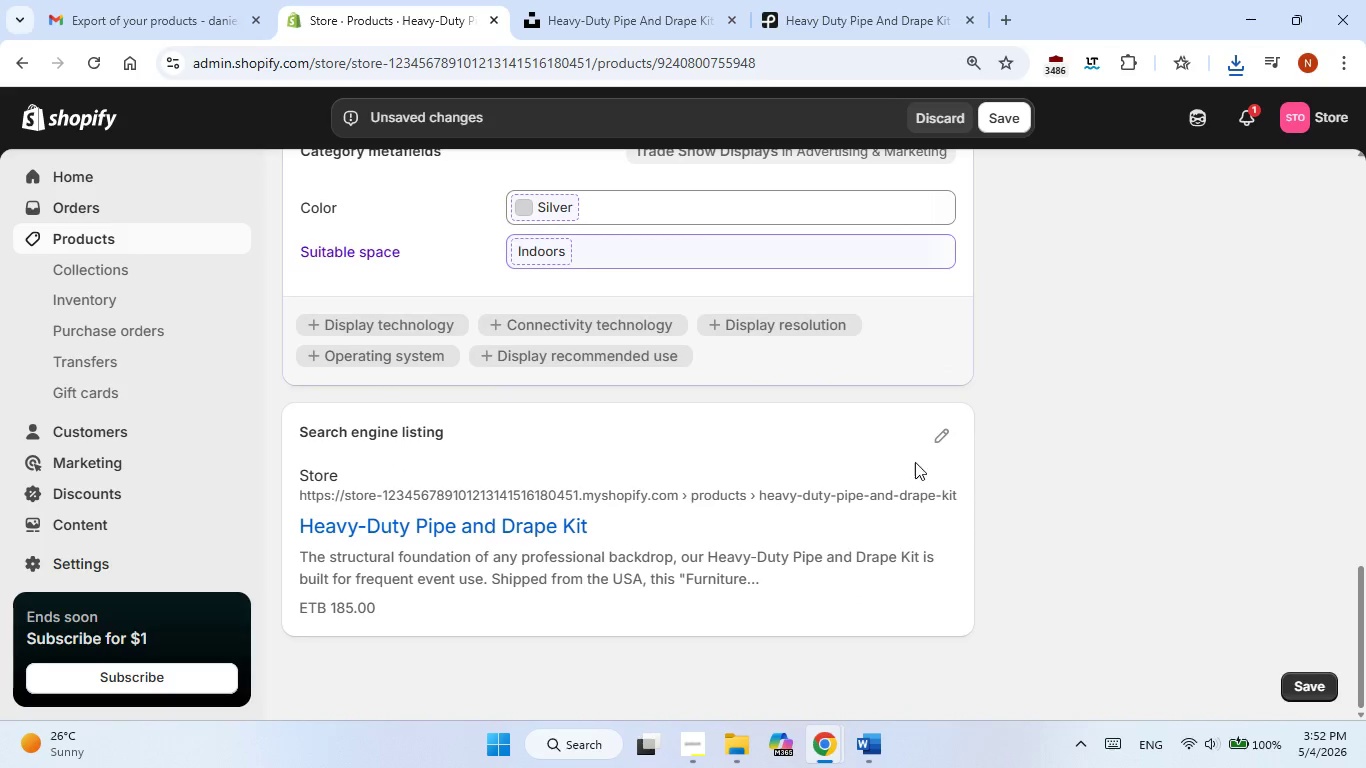 
left_click([933, 432])
 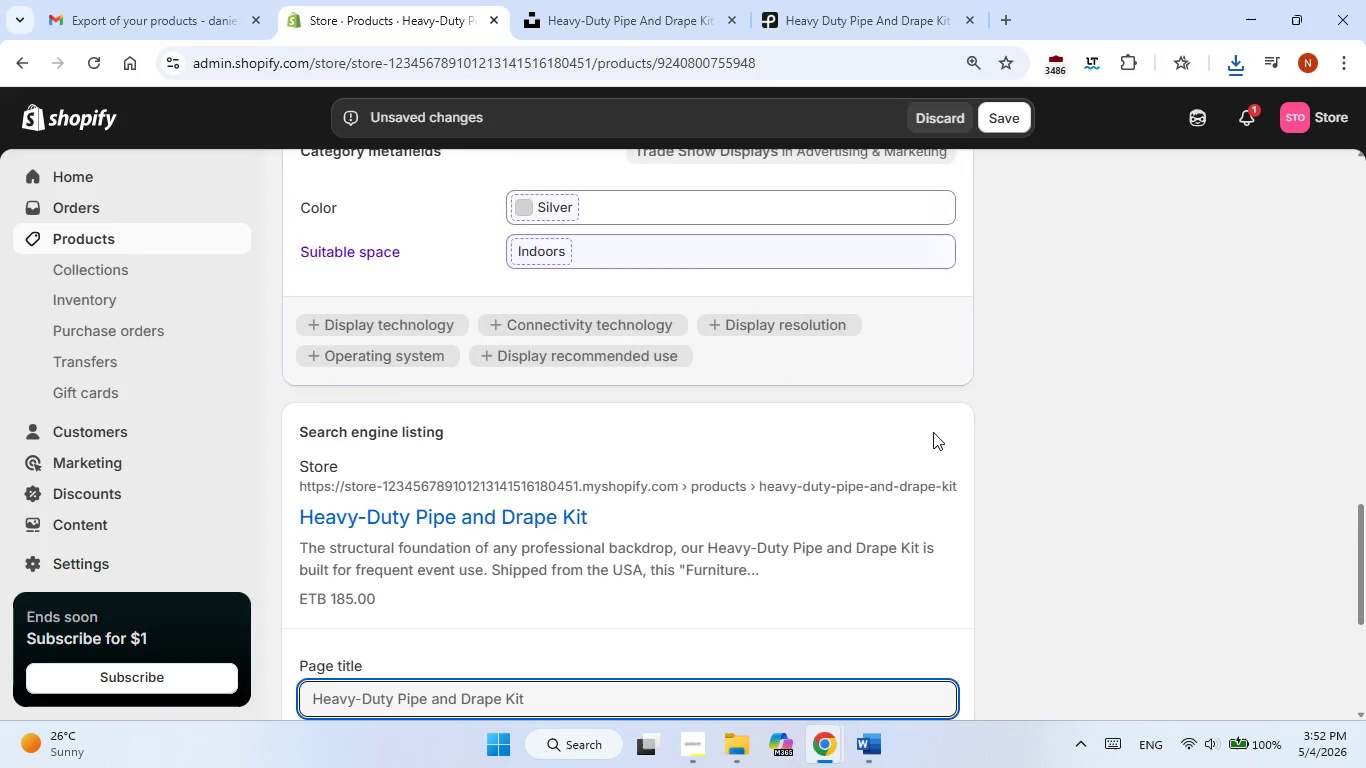 
scroll: coordinate [933, 432], scroll_direction: down, amount: 3.0
 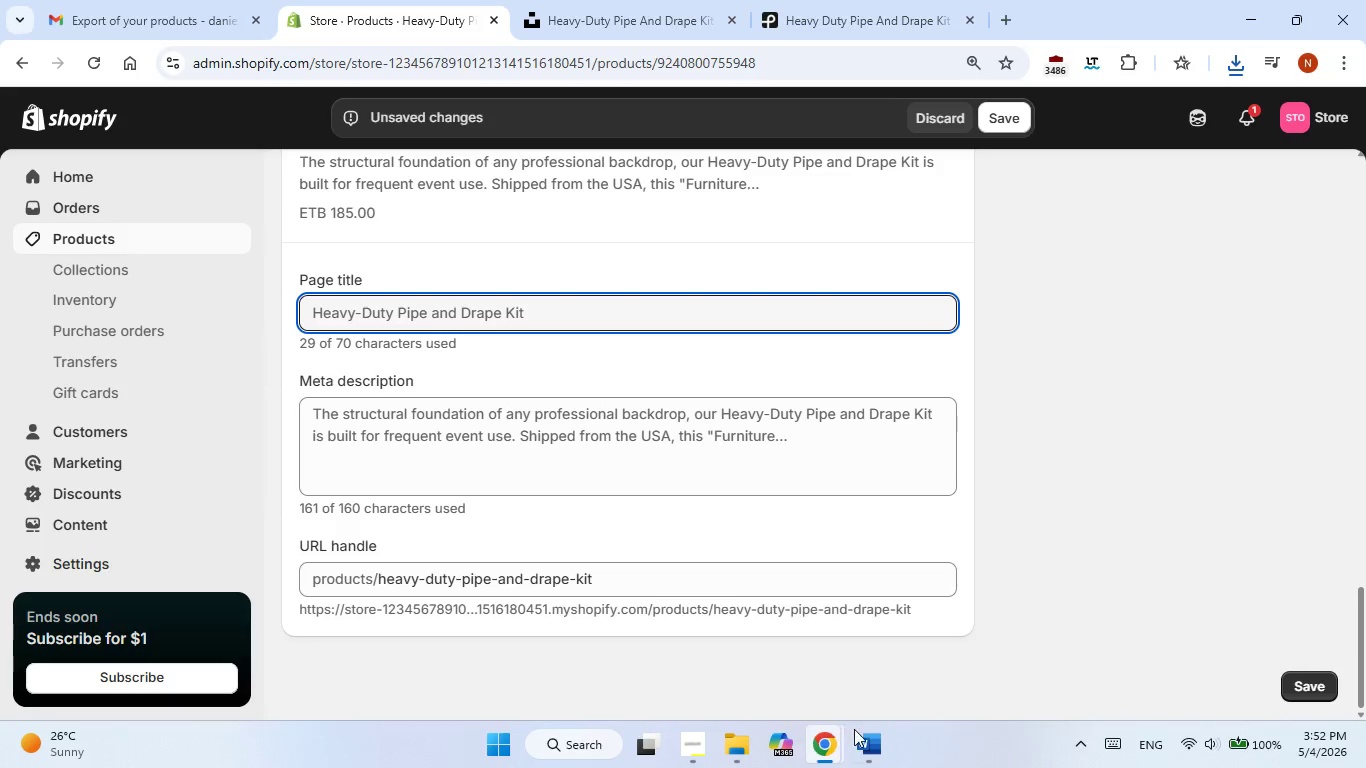 
left_click_drag(start_coordinate=[865, 734], to_coordinate=[867, 739])
 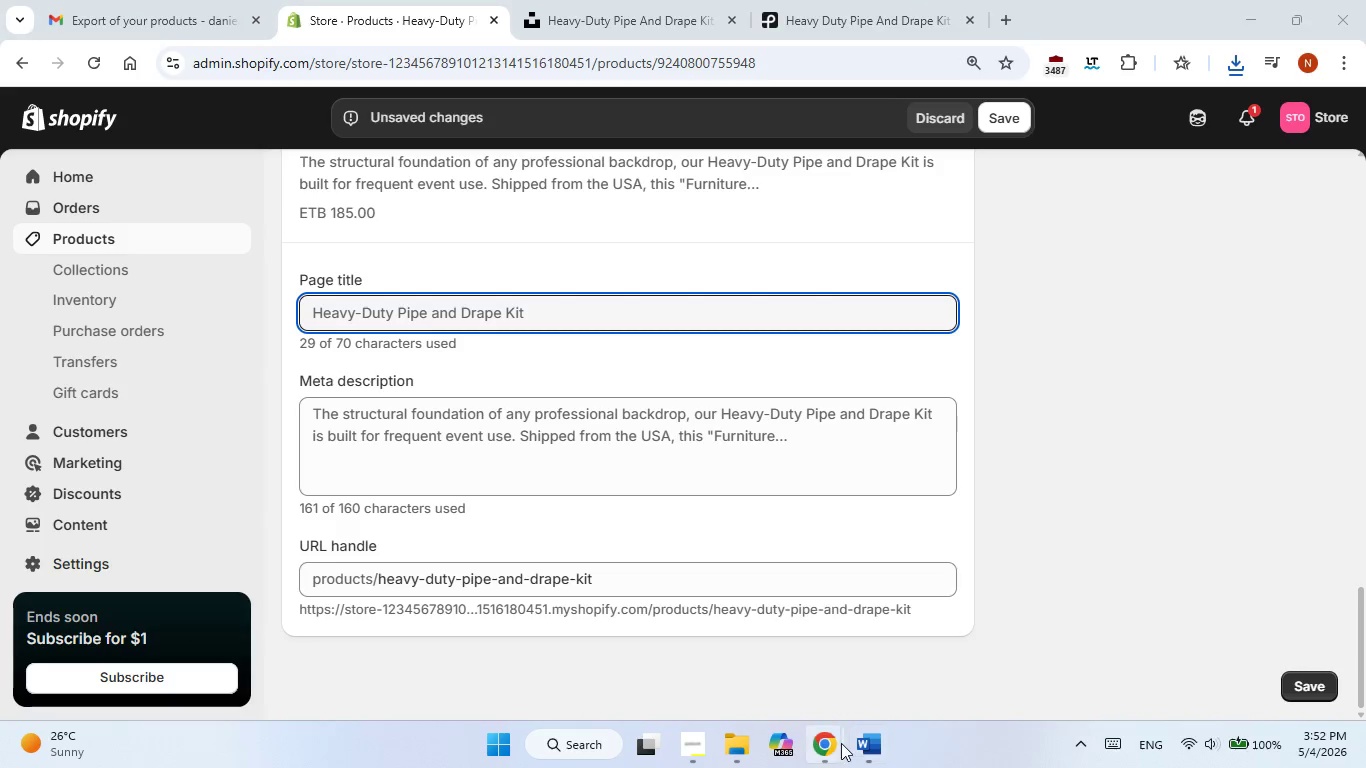 
left_click([881, 741])
 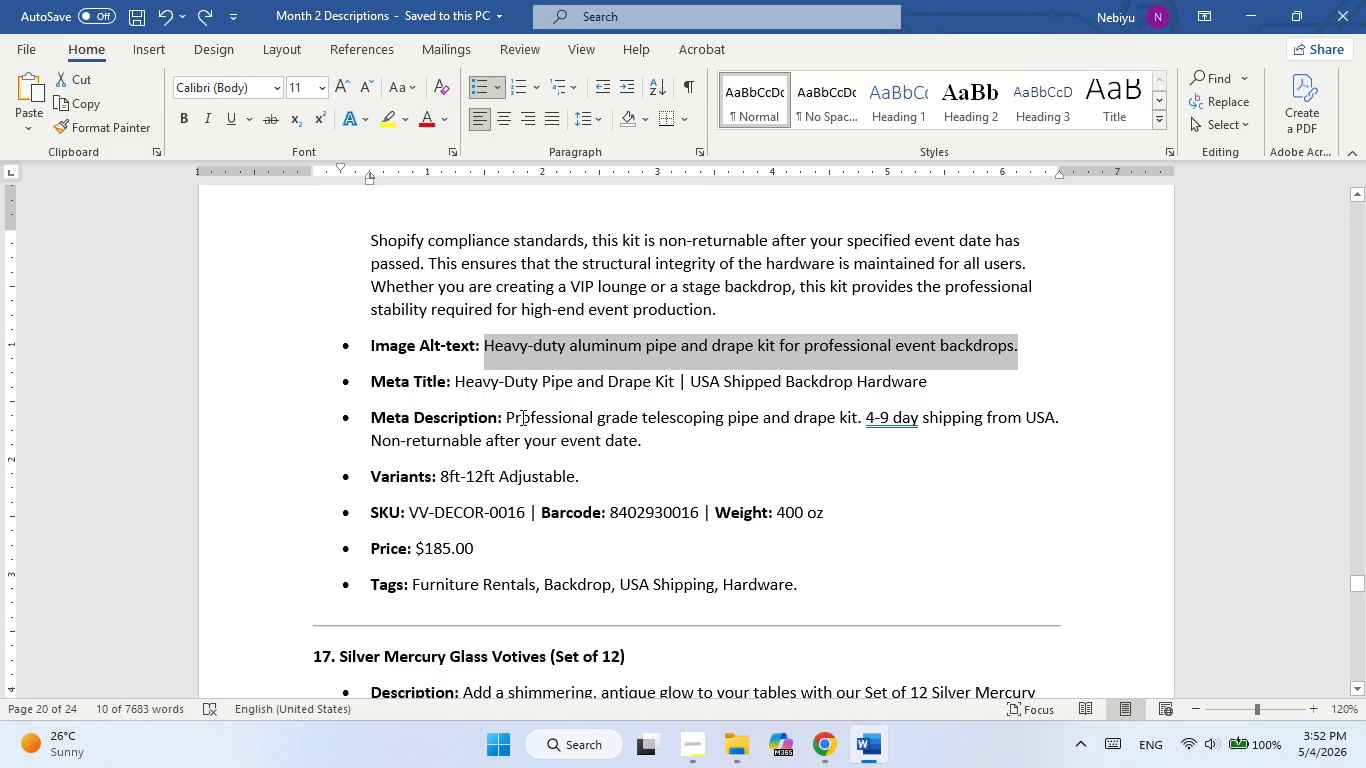 
left_click_drag(start_coordinate=[519, 421], to_coordinate=[674, 457])
 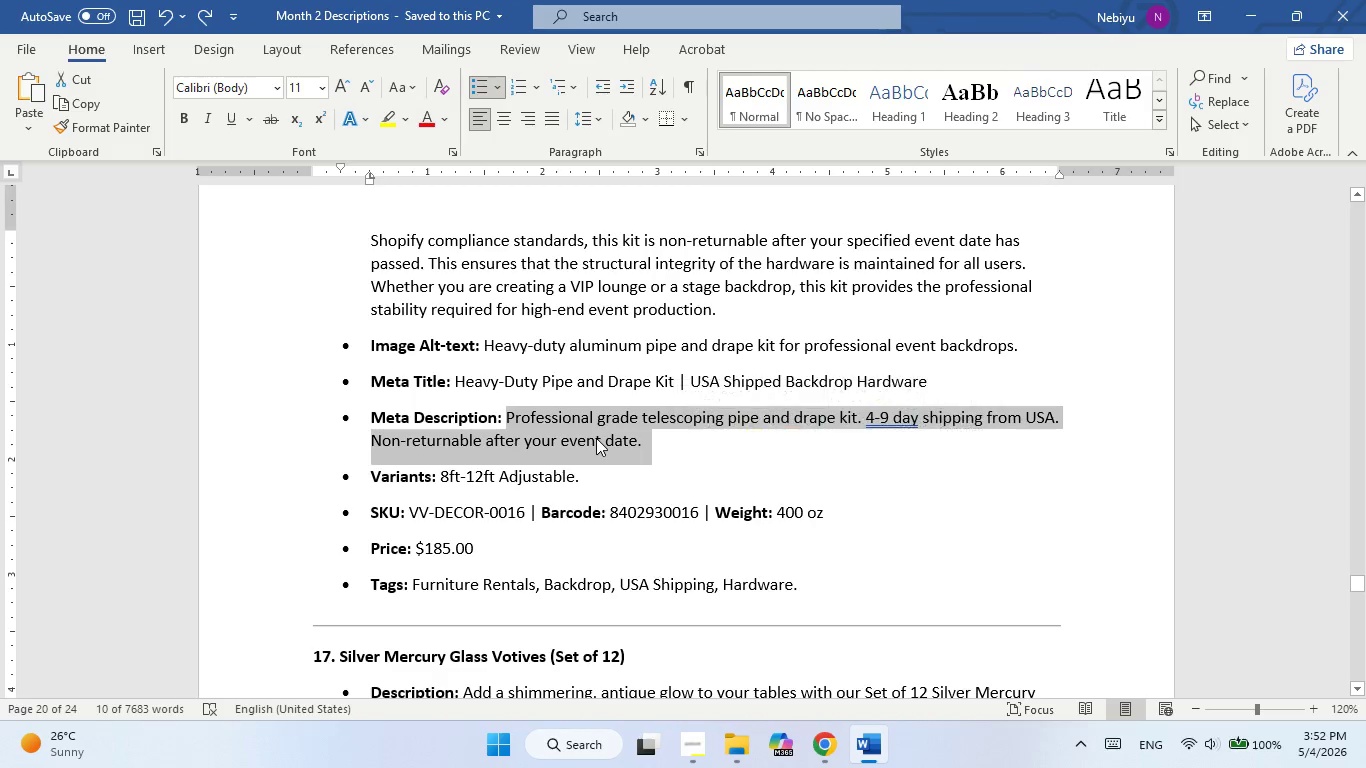 
right_click([596, 438])
 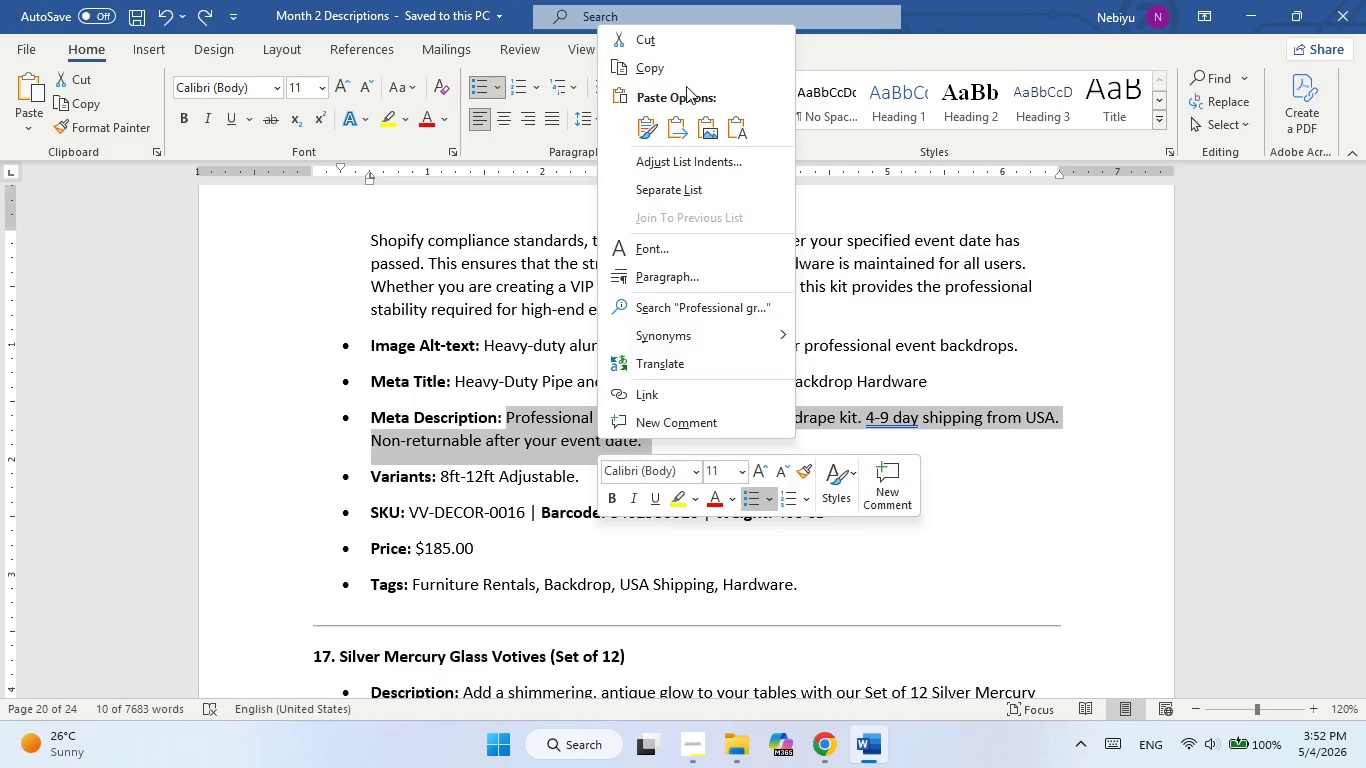 
left_click([686, 61])
 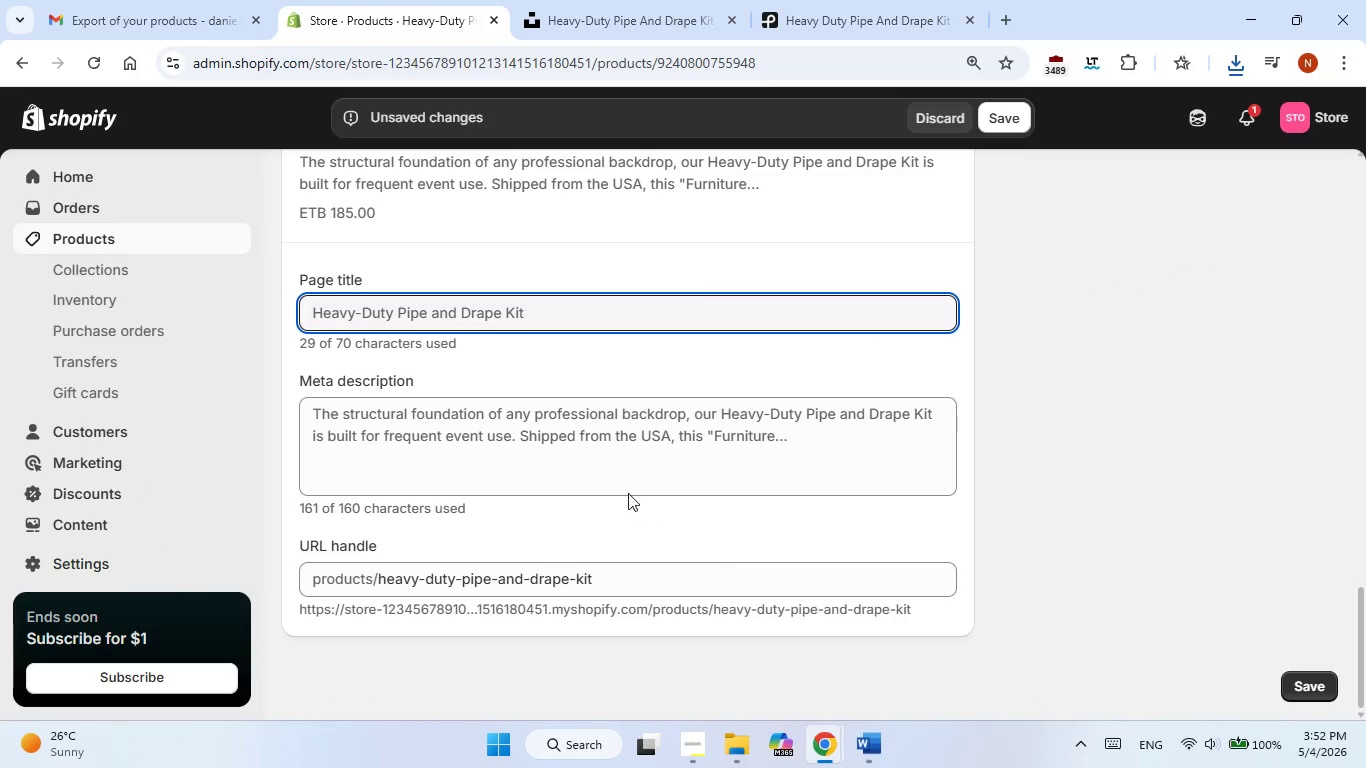 
double_click([593, 420])
 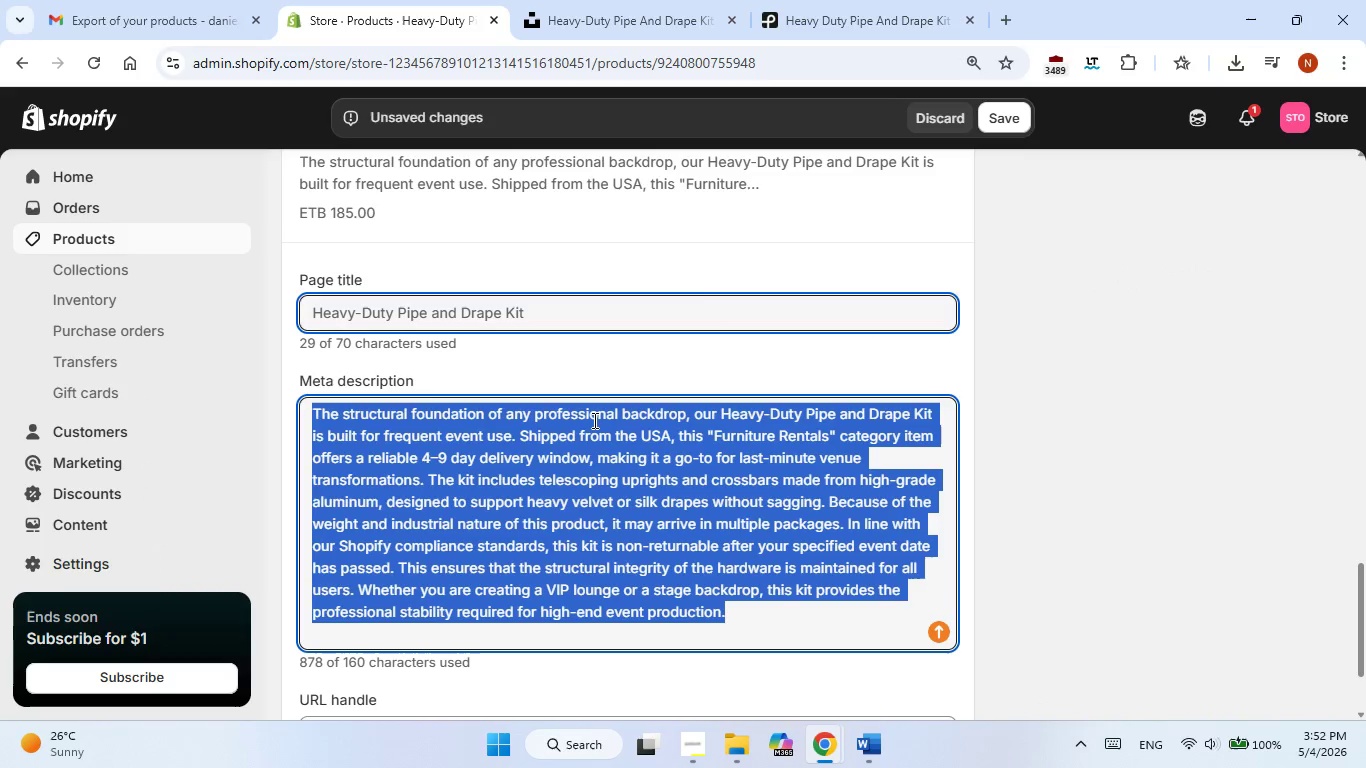 
triple_click([593, 420])
 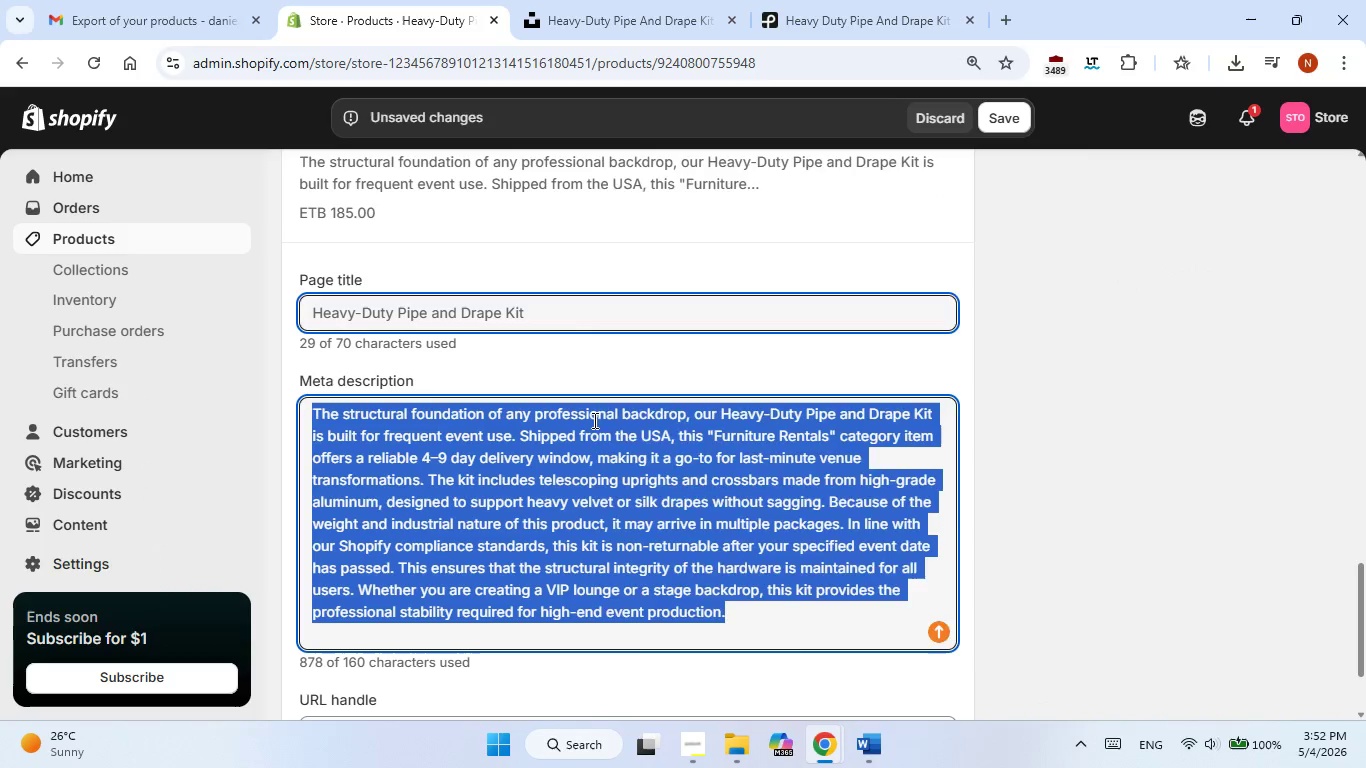 
right_click([593, 420])
 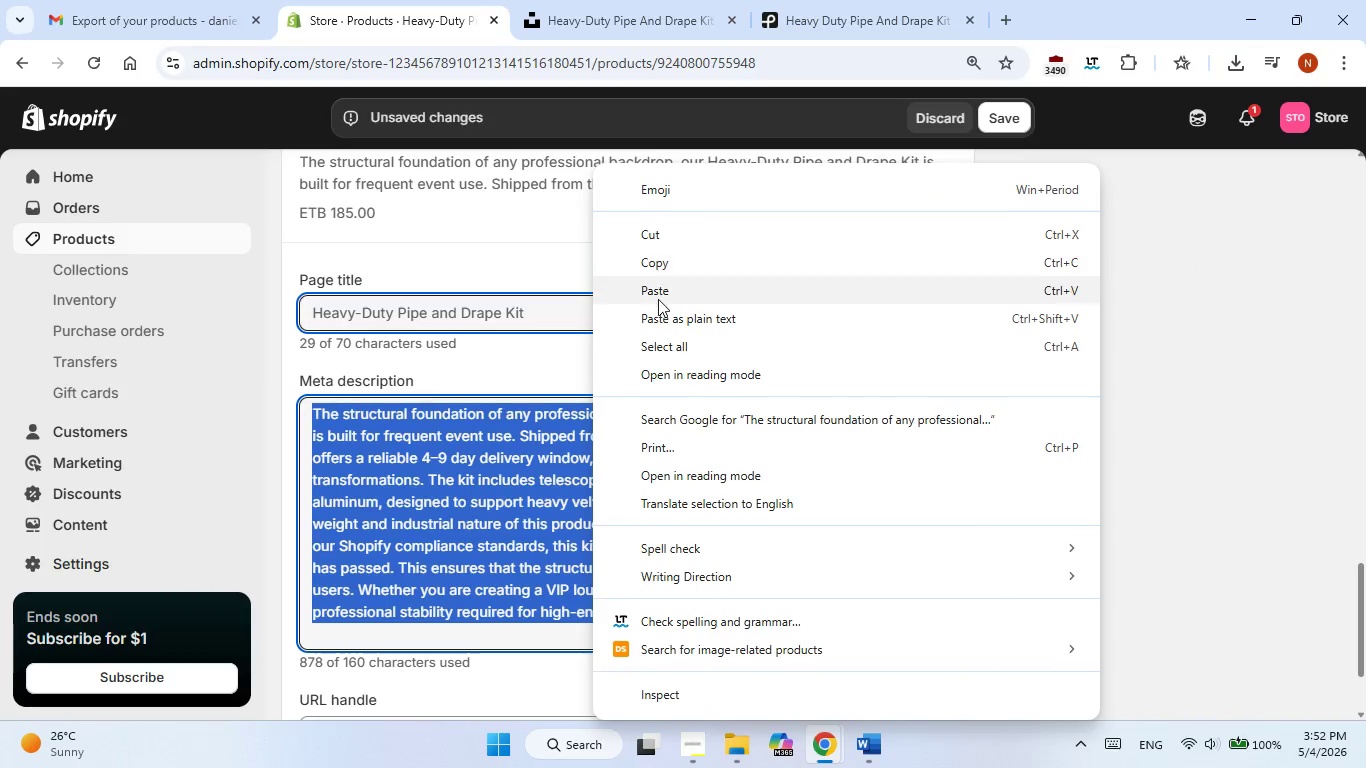 
left_click([658, 299])
 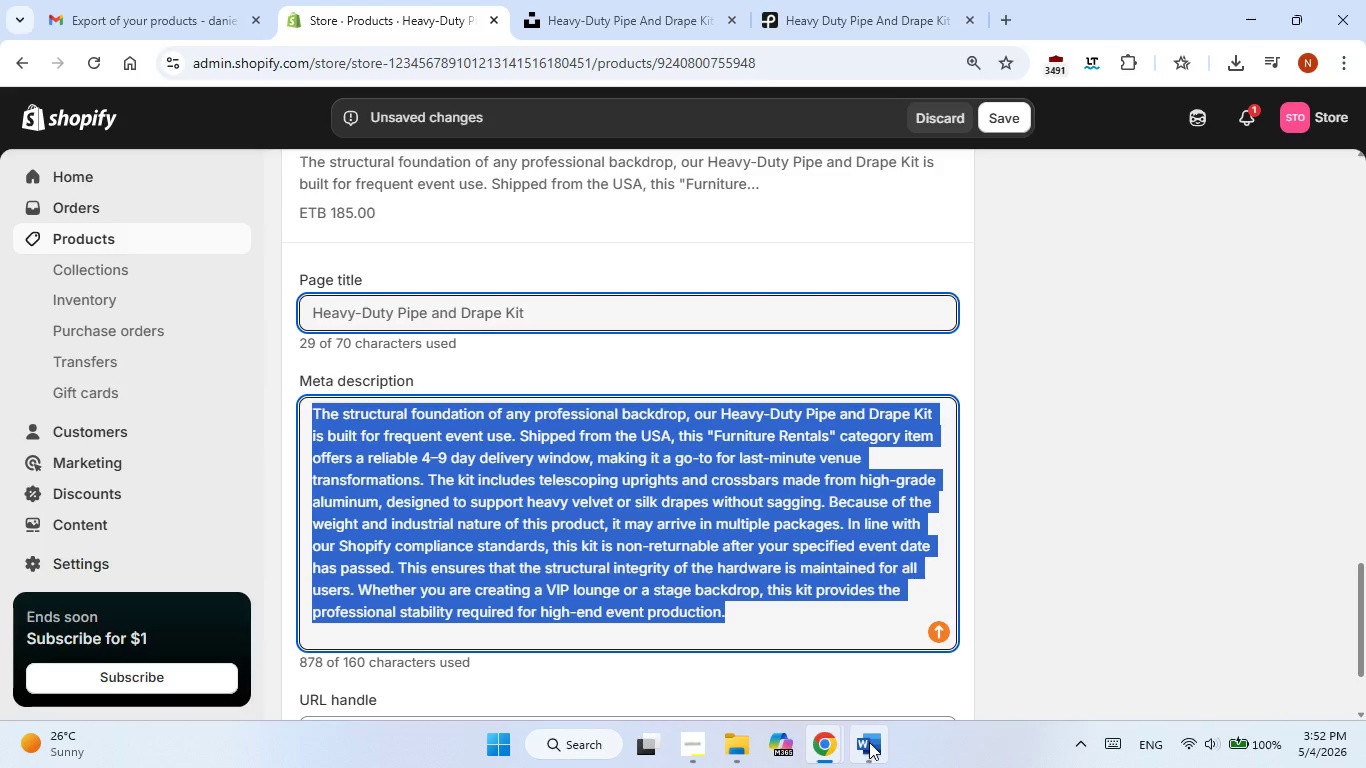 
left_click([869, 743])
 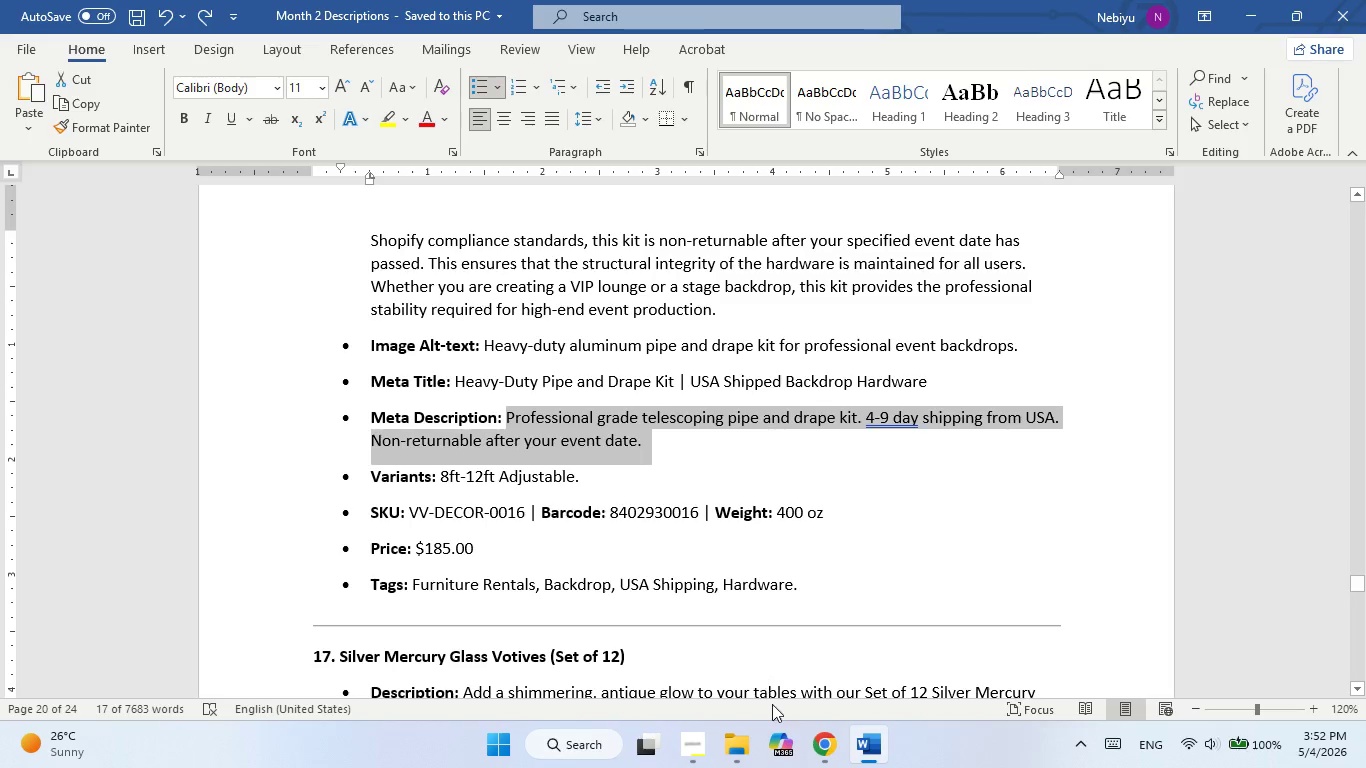 
left_click([850, 748])
 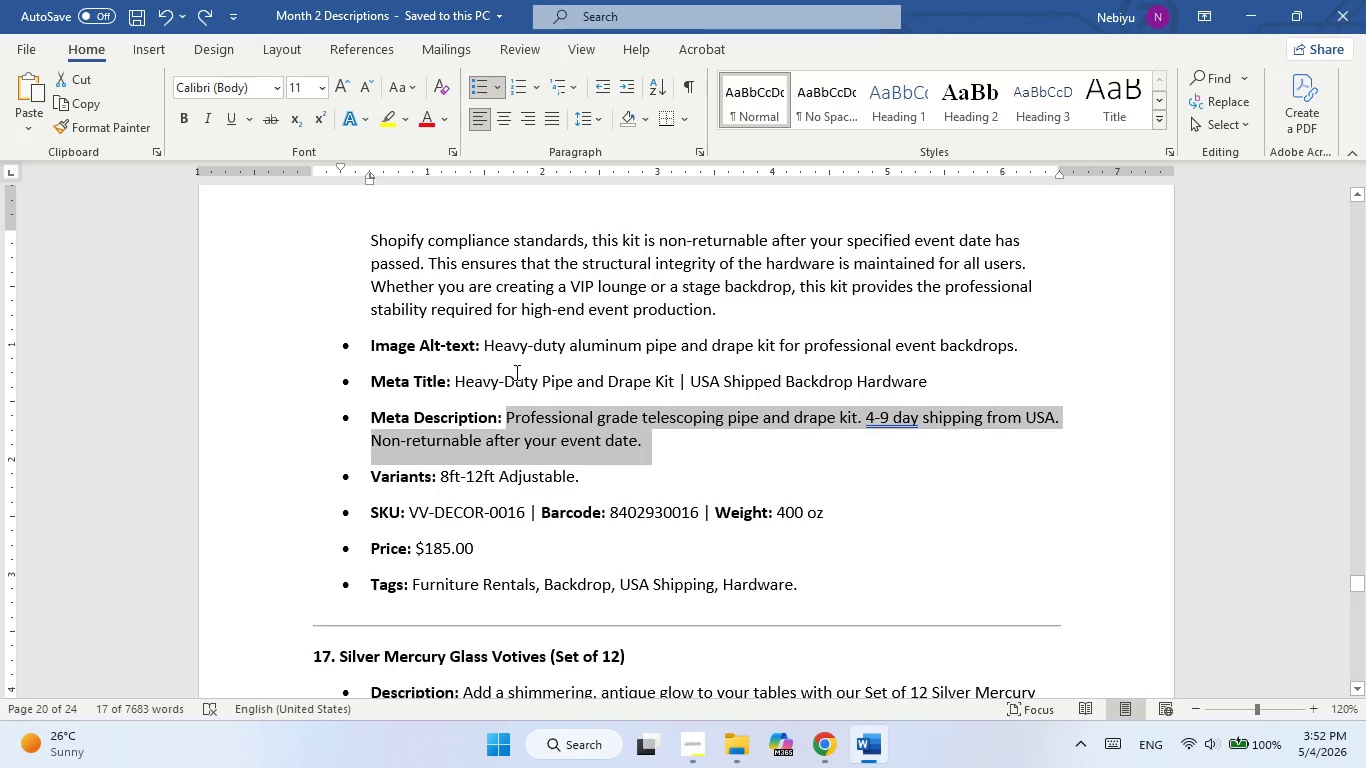 
left_click_drag(start_coordinate=[462, 379], to_coordinate=[936, 376])
 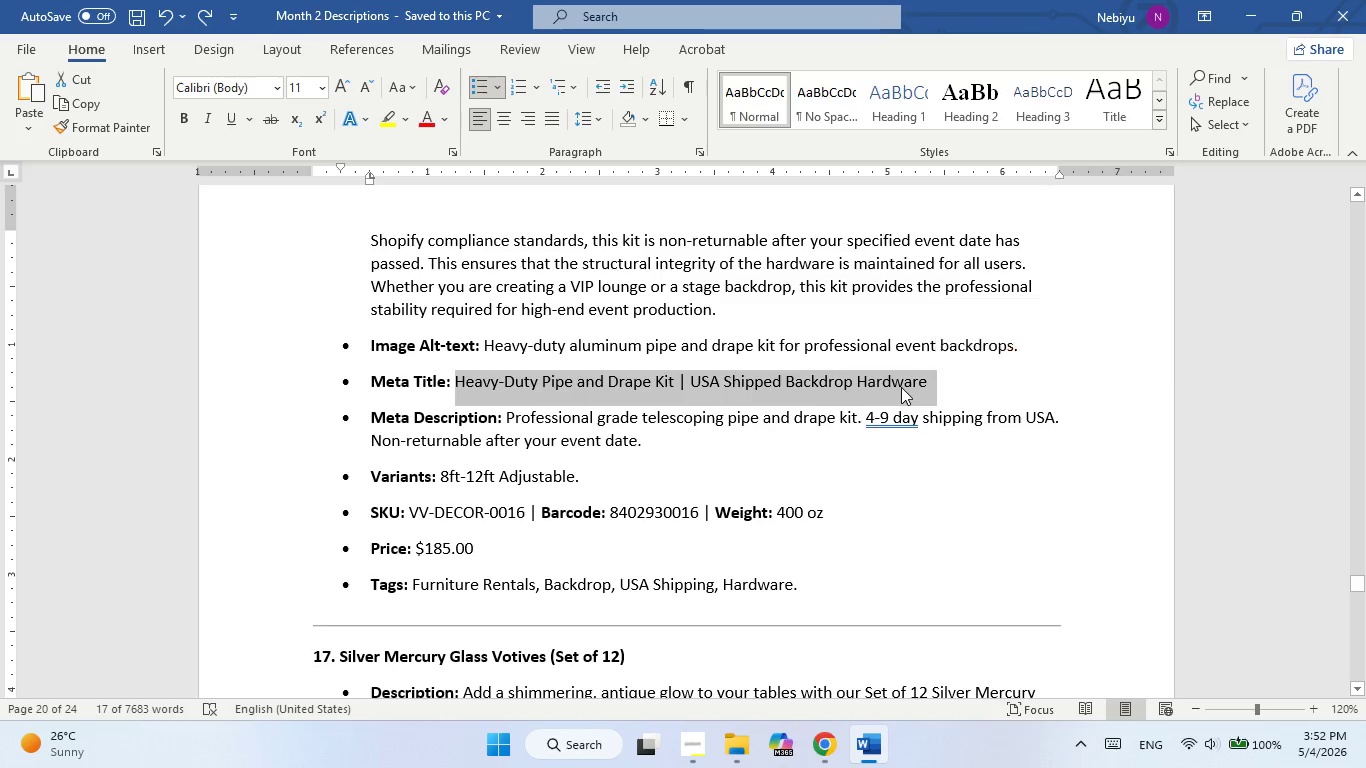 
right_click([901, 387])
 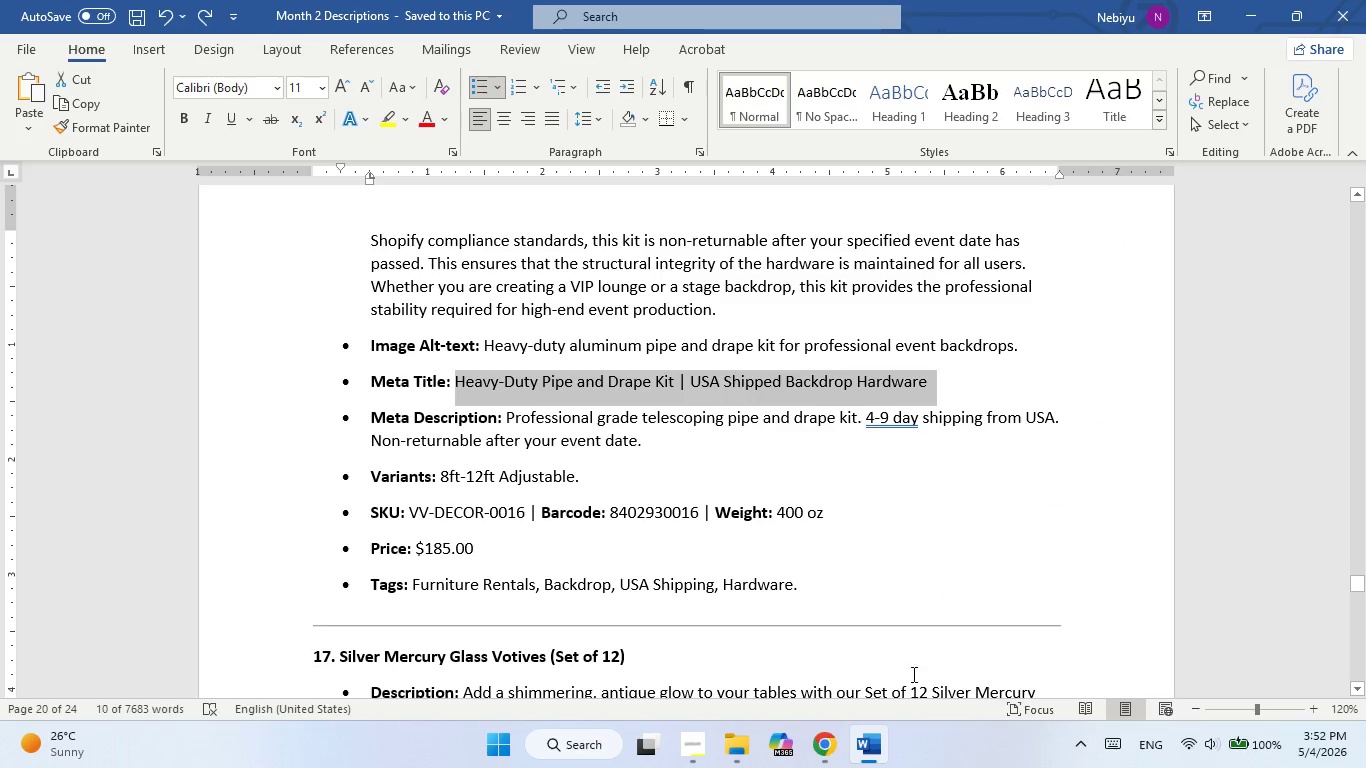 
left_click([876, 734])
 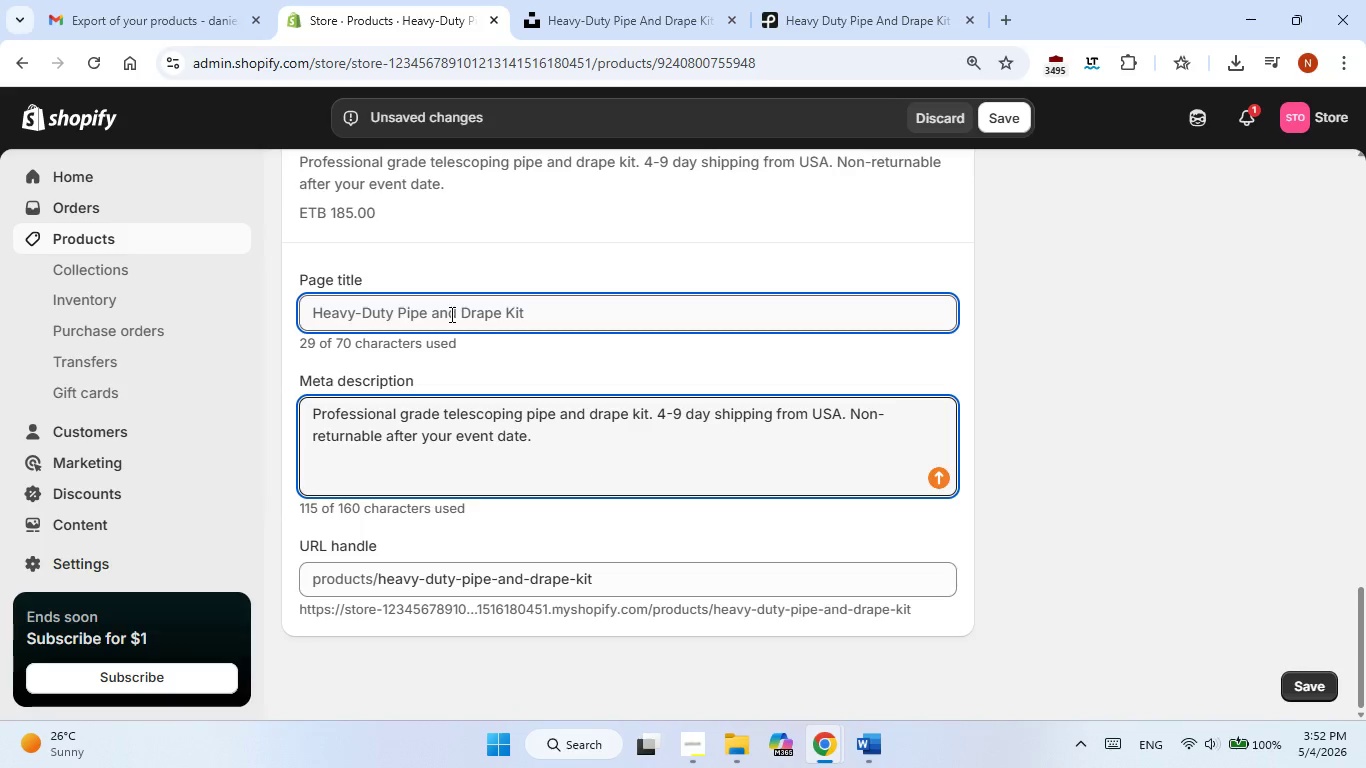 
double_click([450, 314])
 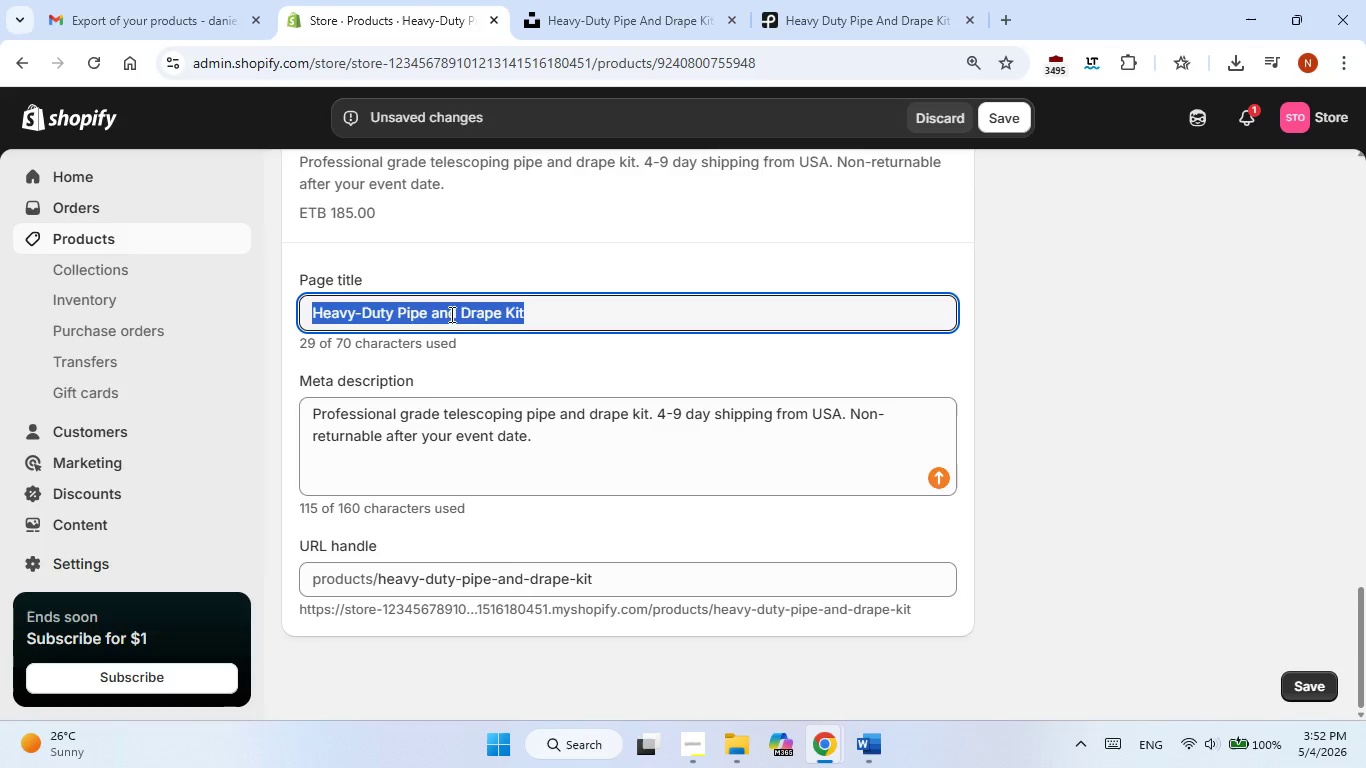 
triple_click([450, 314])
 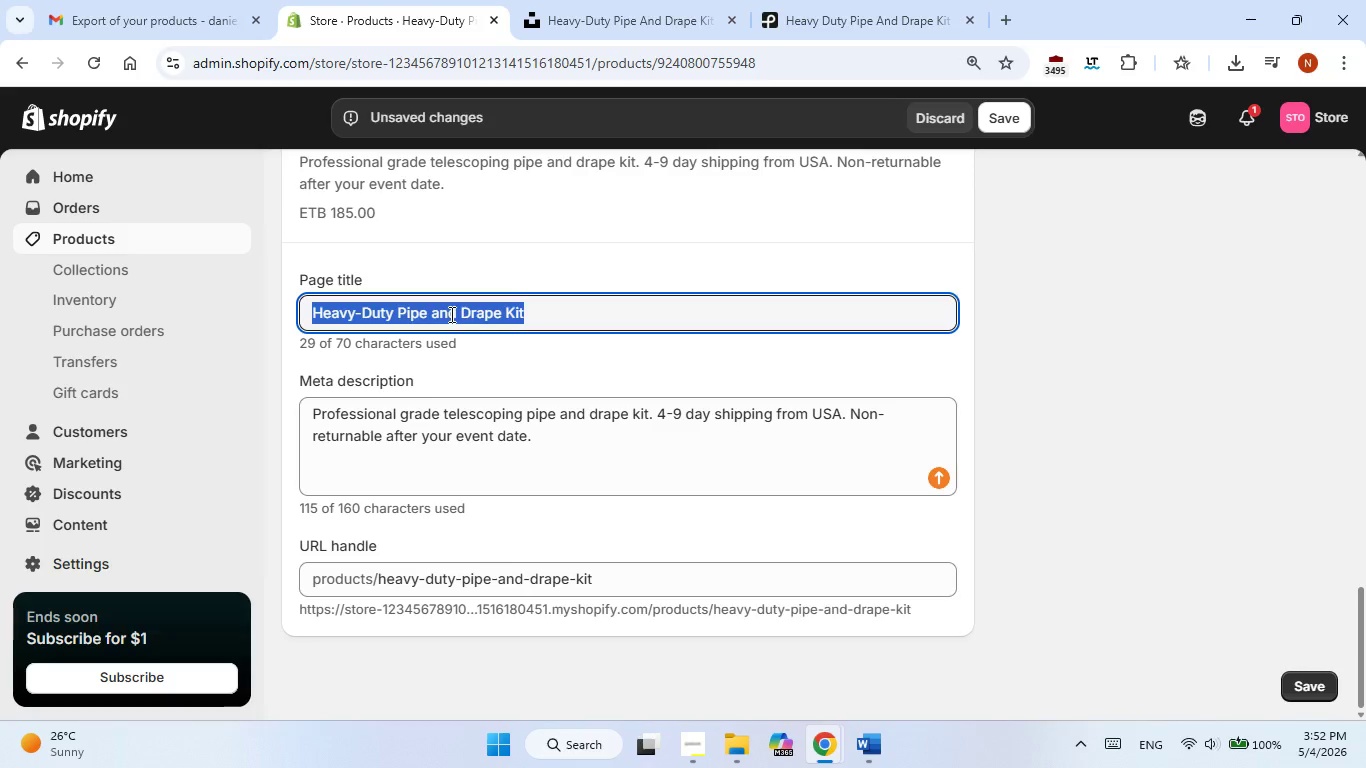 
right_click([450, 314])
 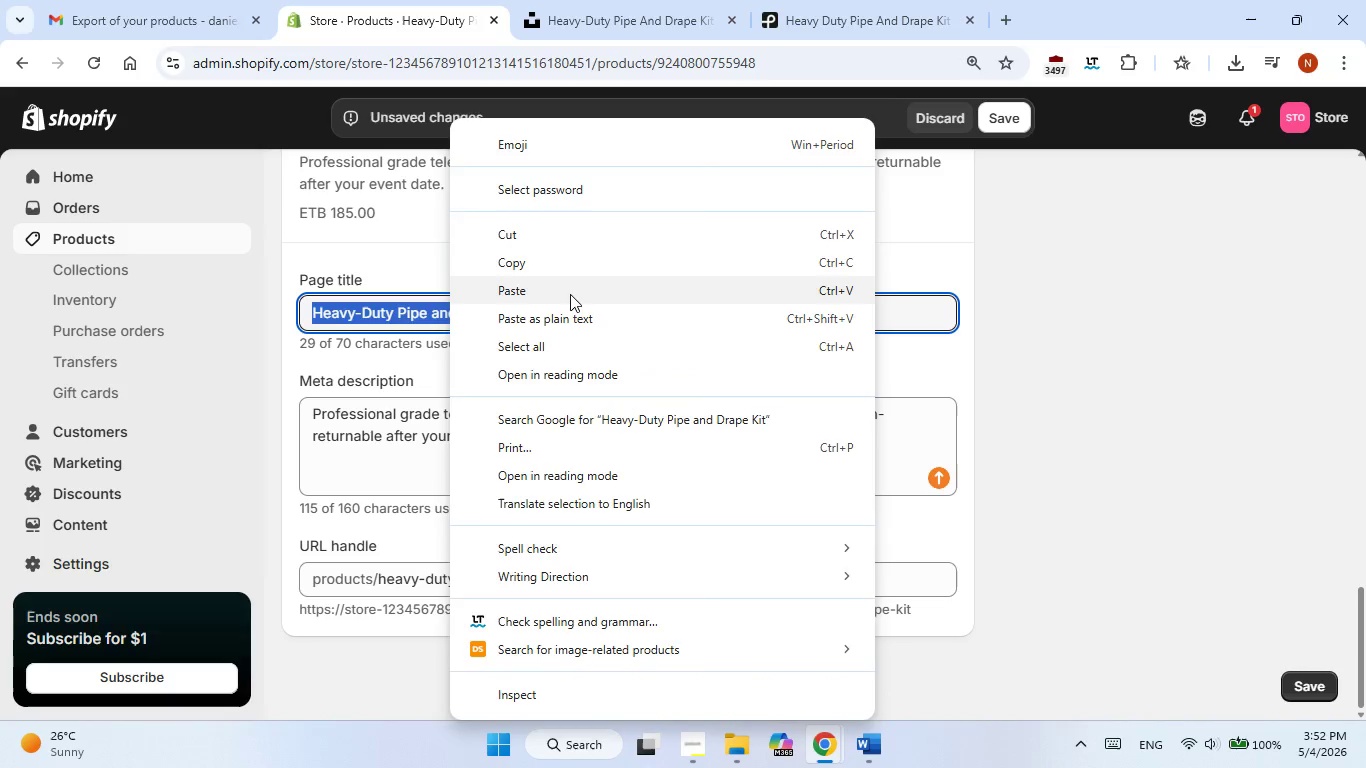 
left_click([570, 293])
 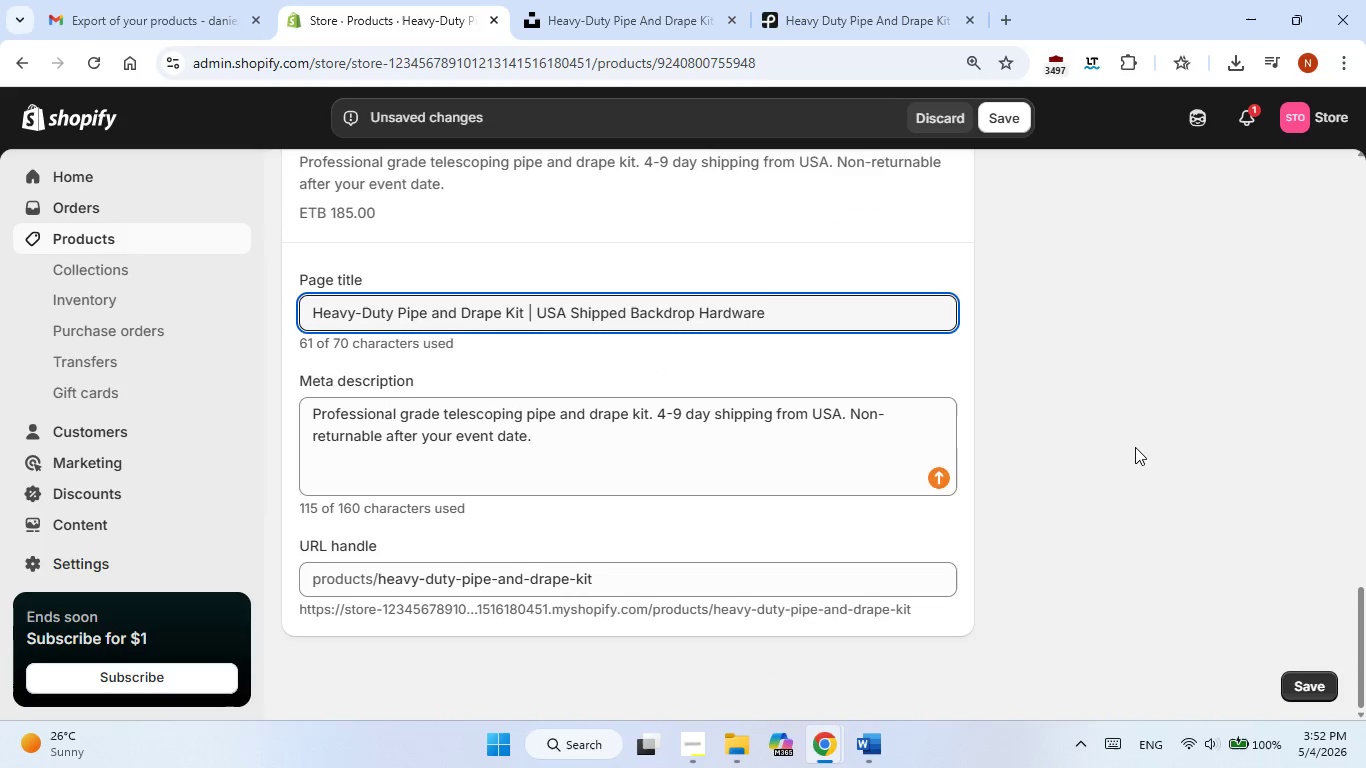 
scroll: coordinate [1135, 447], scroll_direction: up, amount: 2.0
 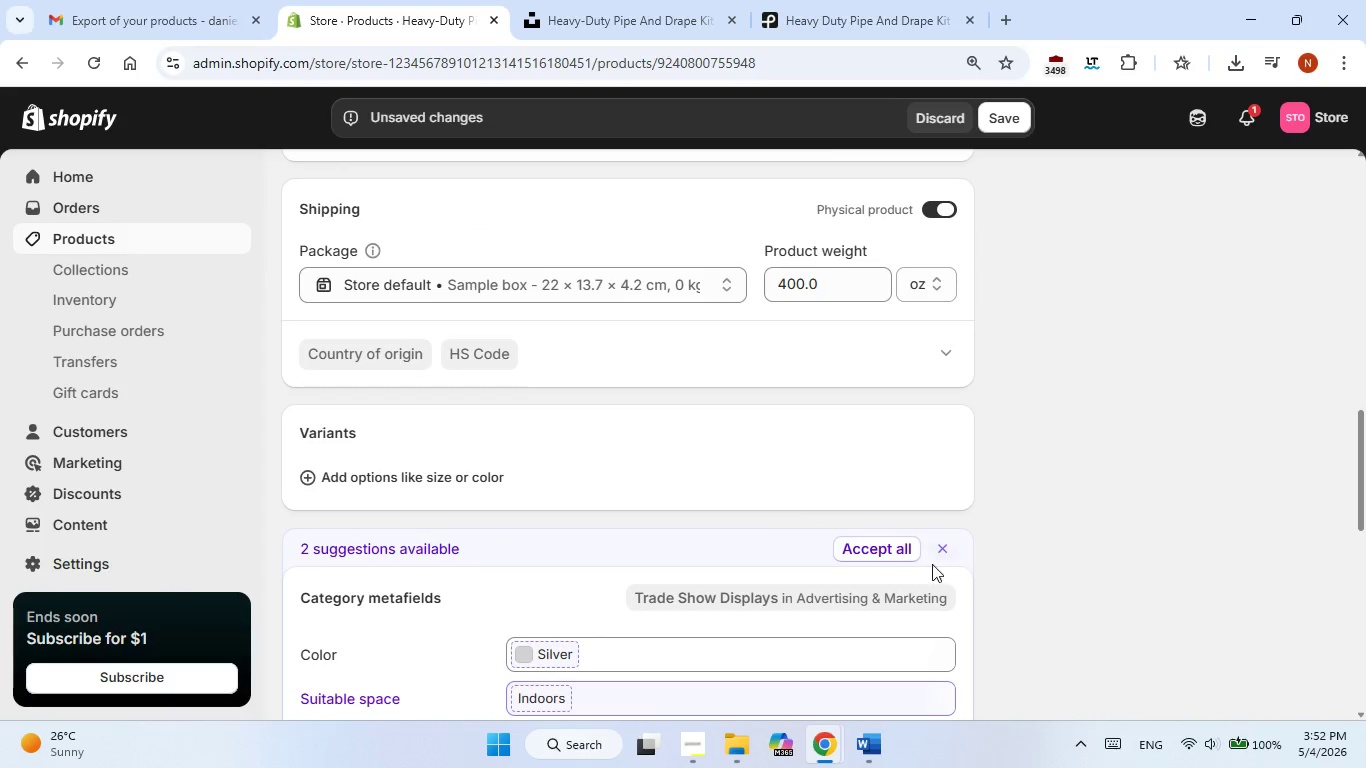 
left_click([877, 544])
 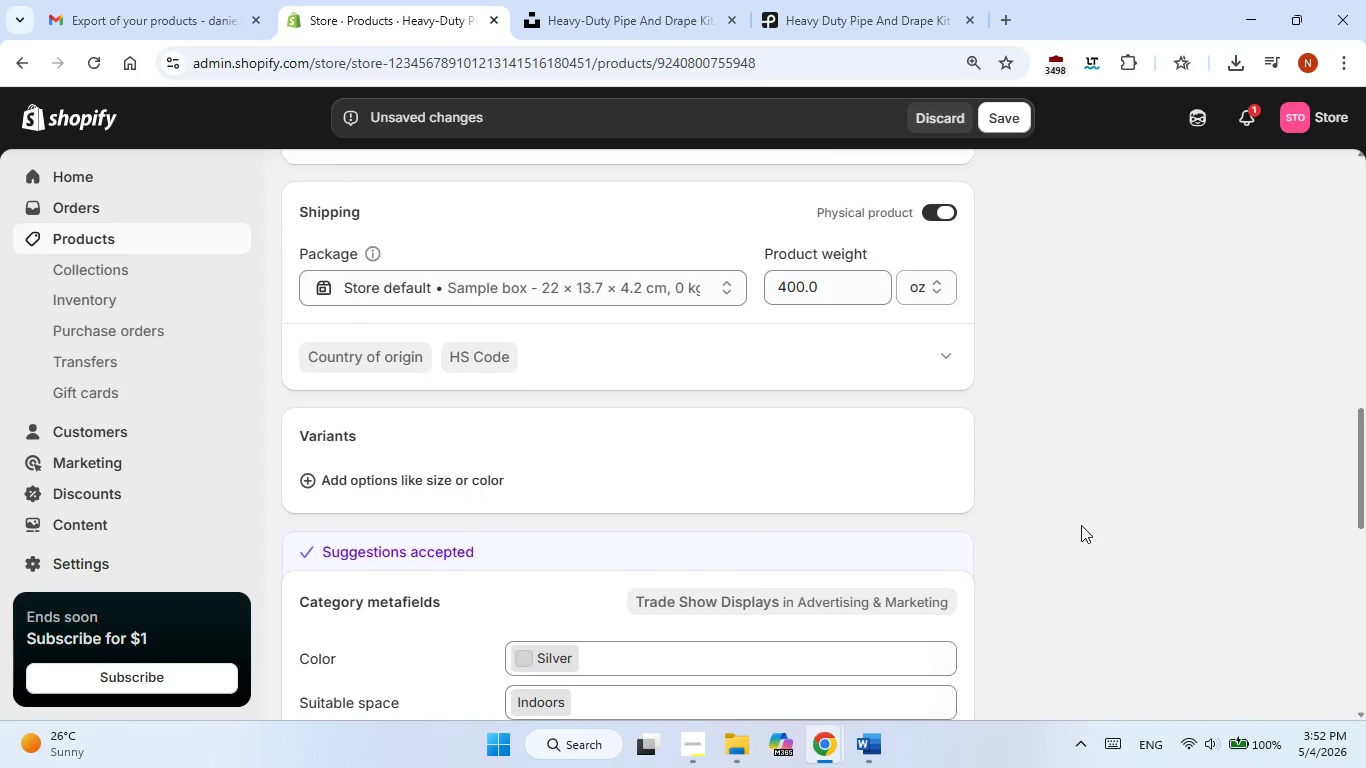 
scroll: coordinate [1081, 525], scroll_direction: up, amount: 5.0
 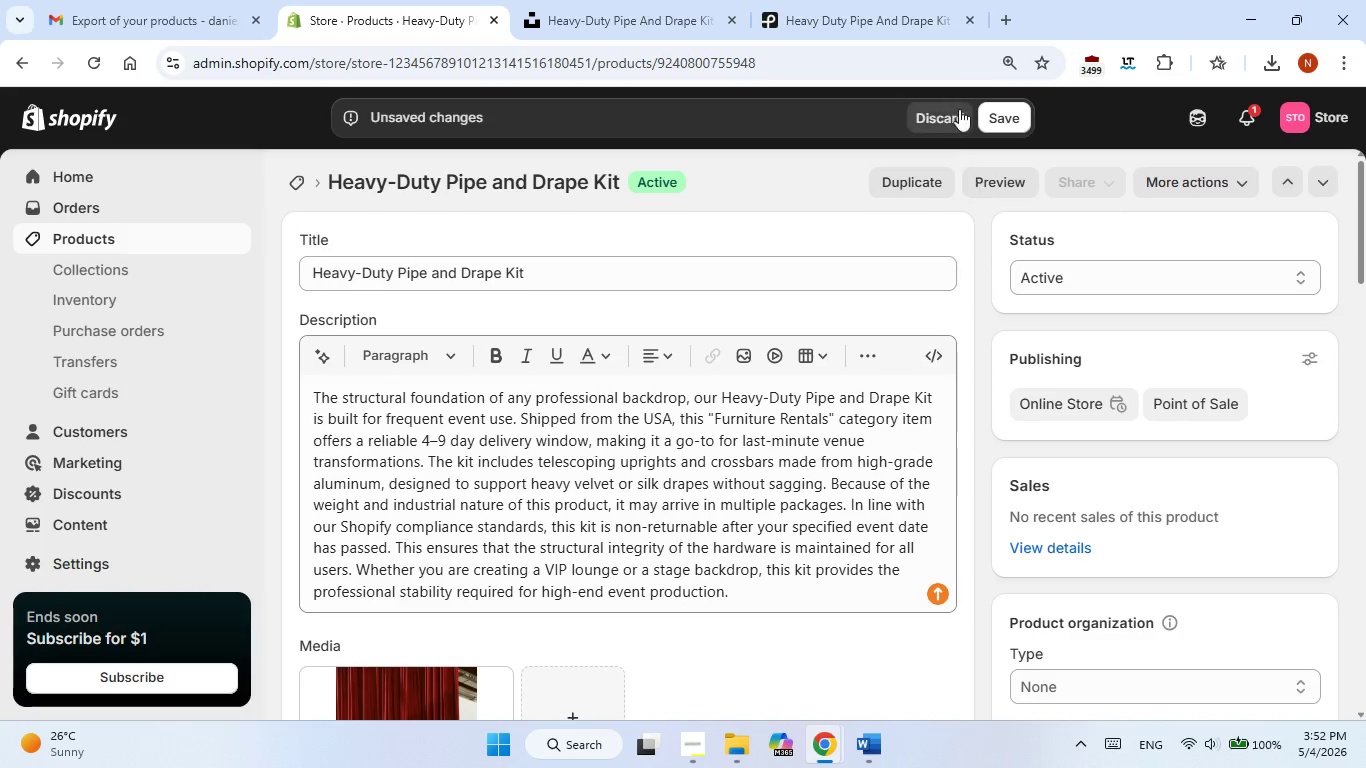 
left_click([1010, 112])
 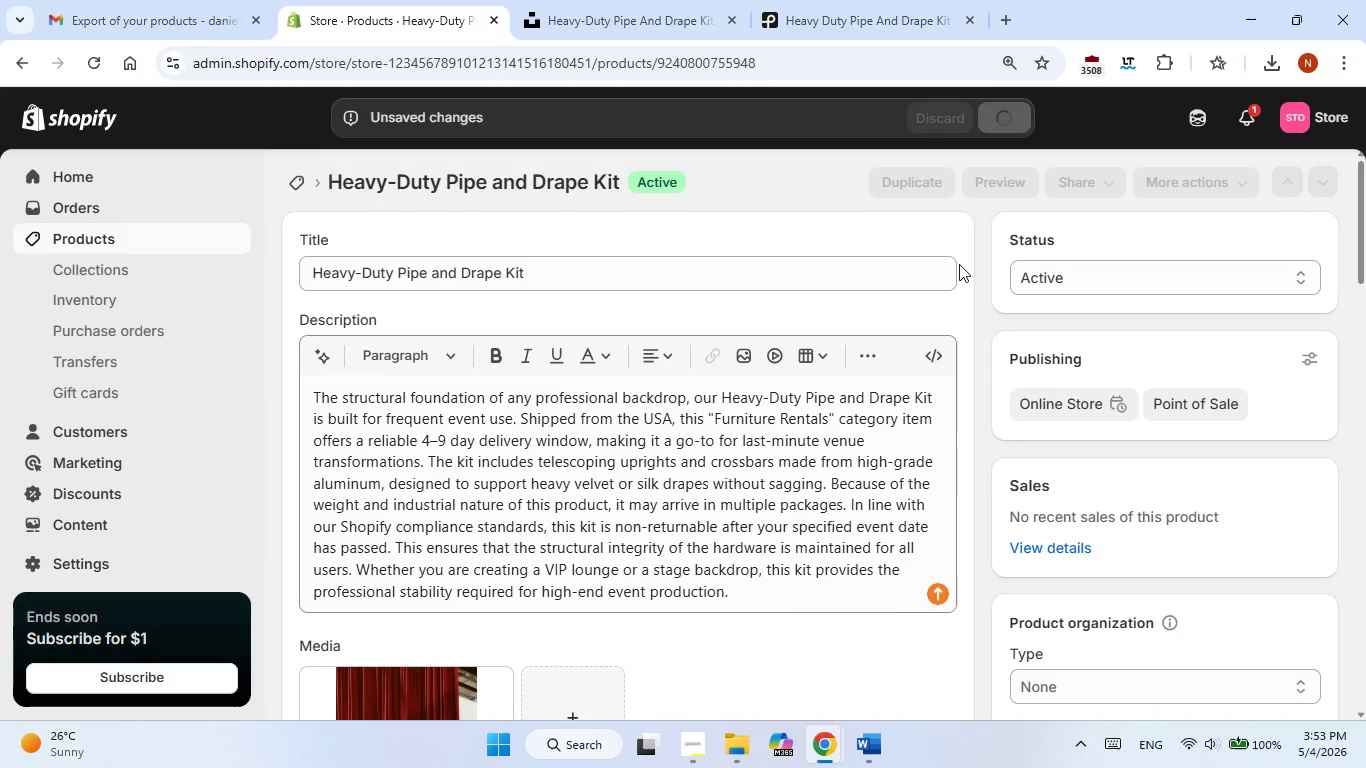 
wait(7.16)
 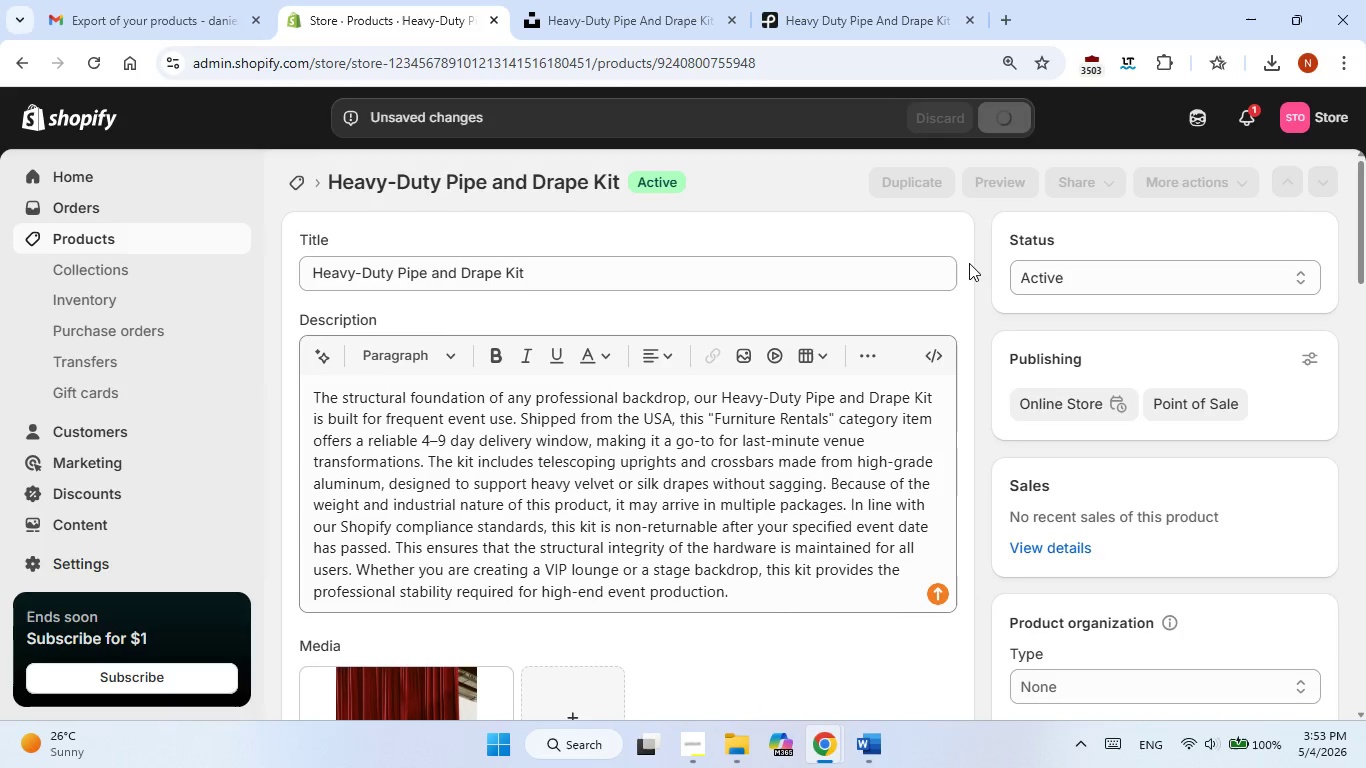 
scroll: coordinate [959, 264], scroll_direction: up, amount: 5.0
 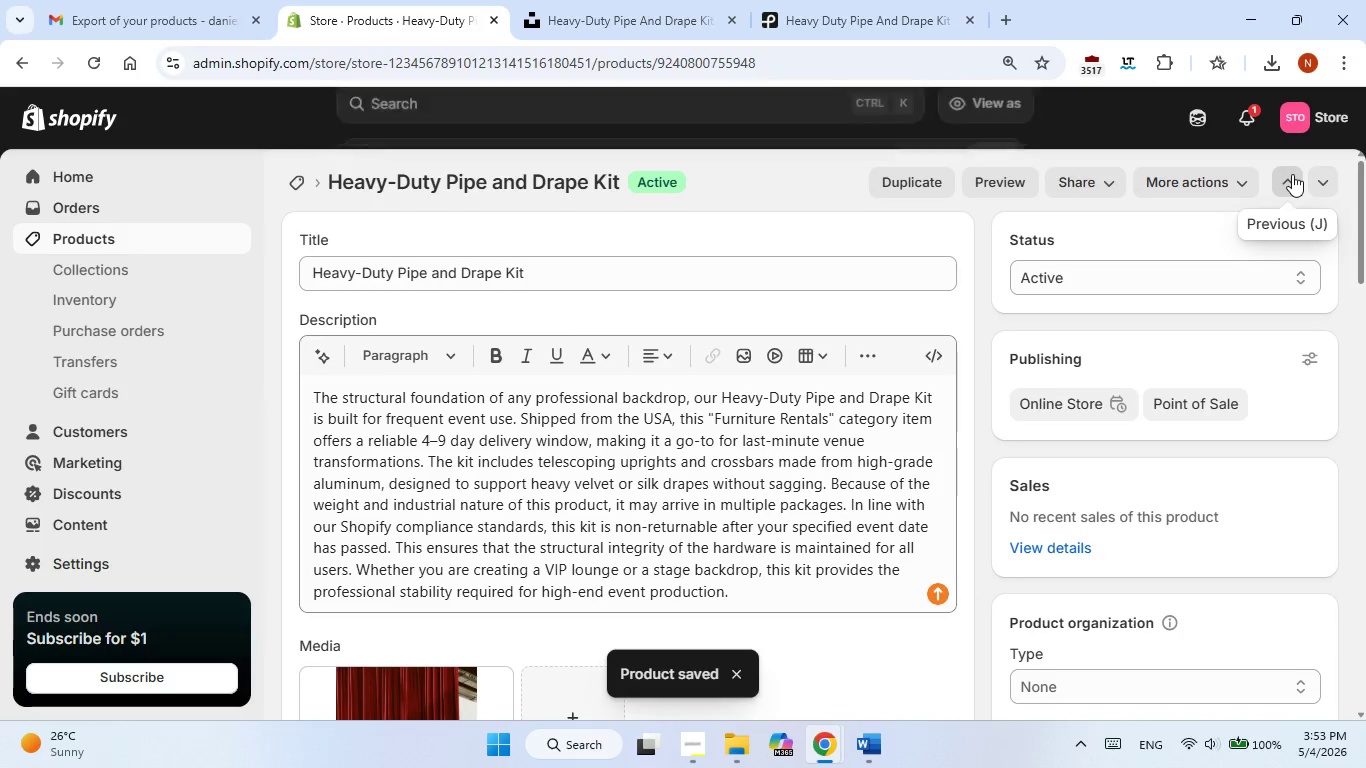 
left_click([1292, 174])
 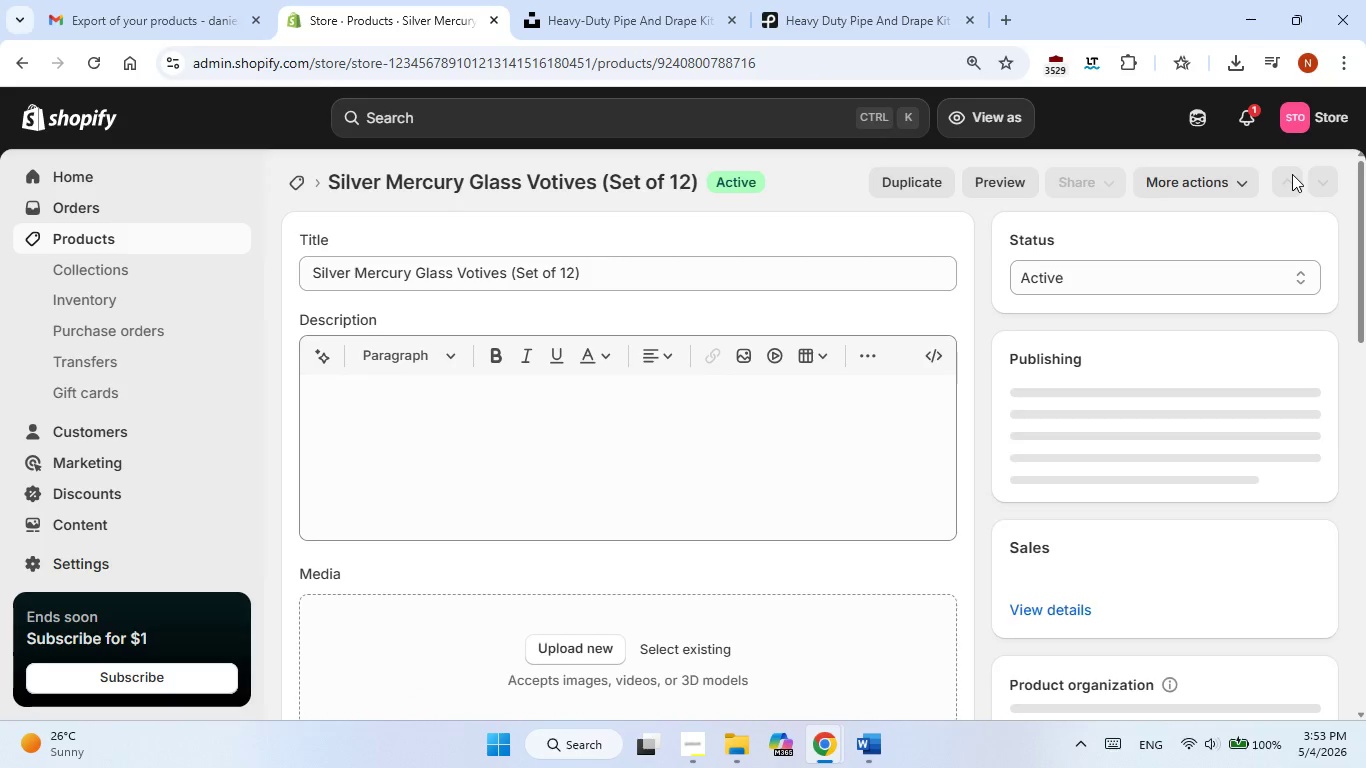 
wait(7.72)
 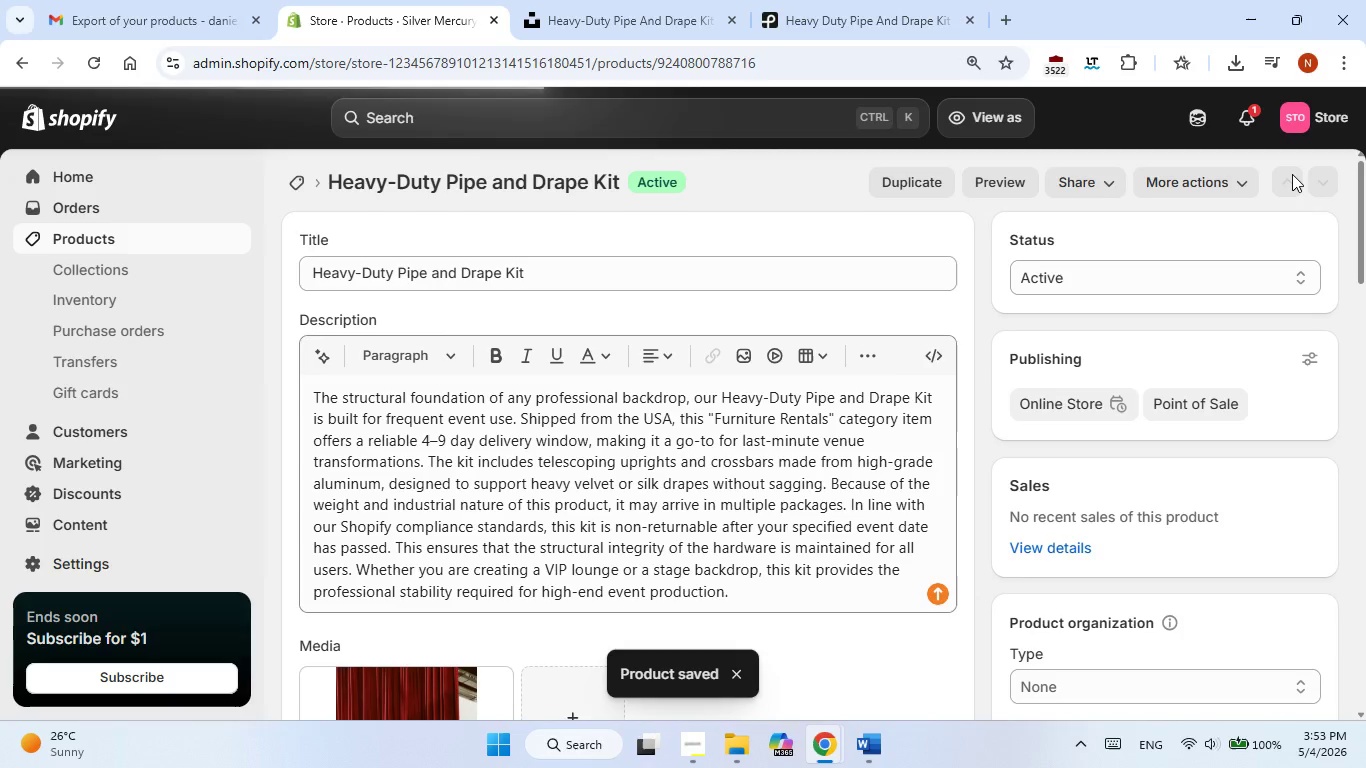 
left_click([607, 469])
 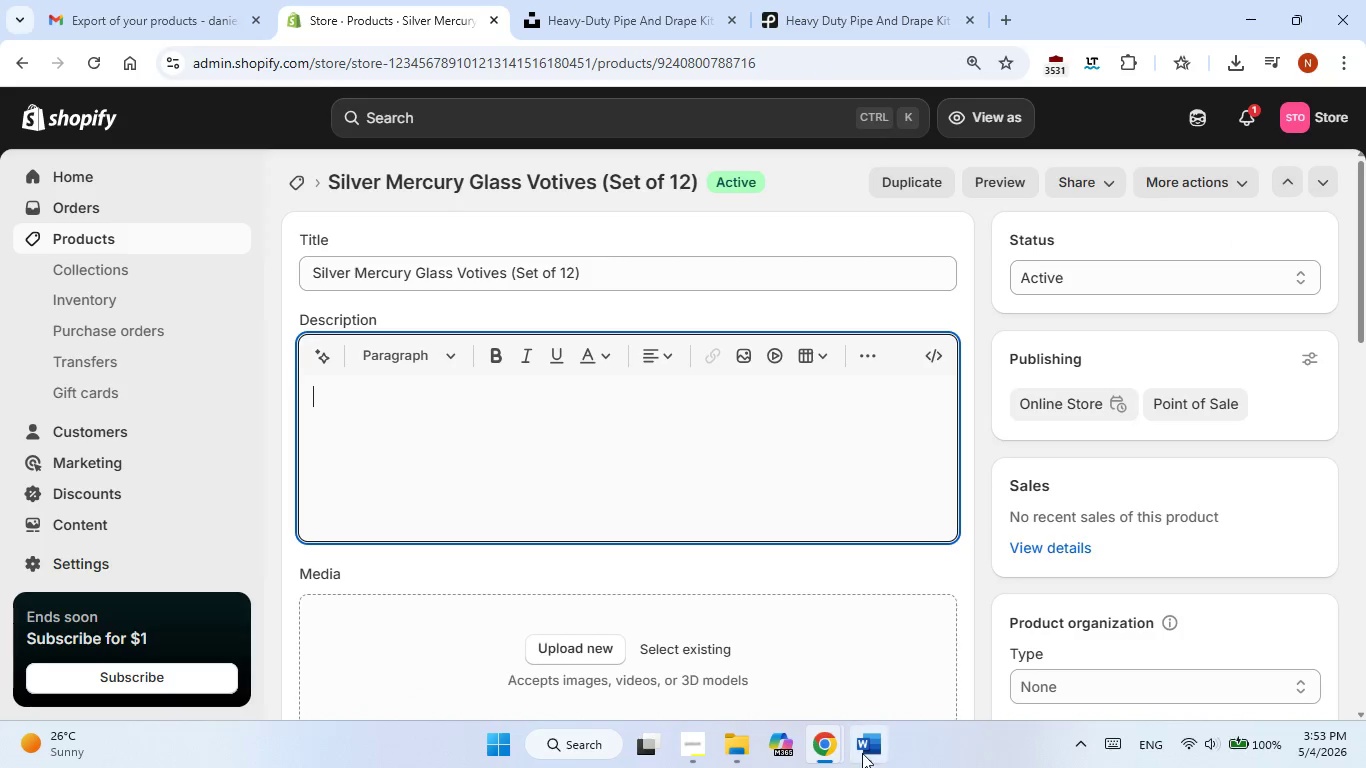 
left_click([862, 753])
 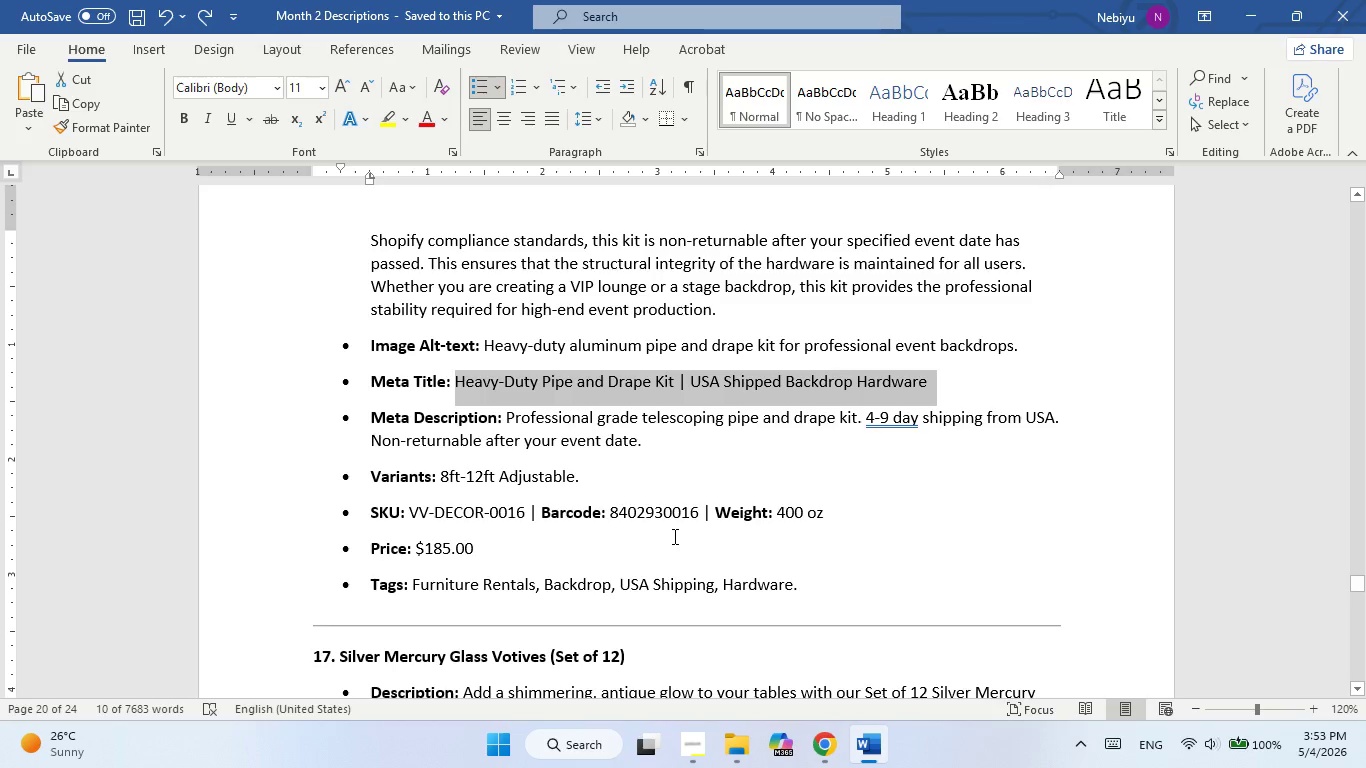 
scroll: coordinate [673, 536], scroll_direction: down, amount: 3.0
 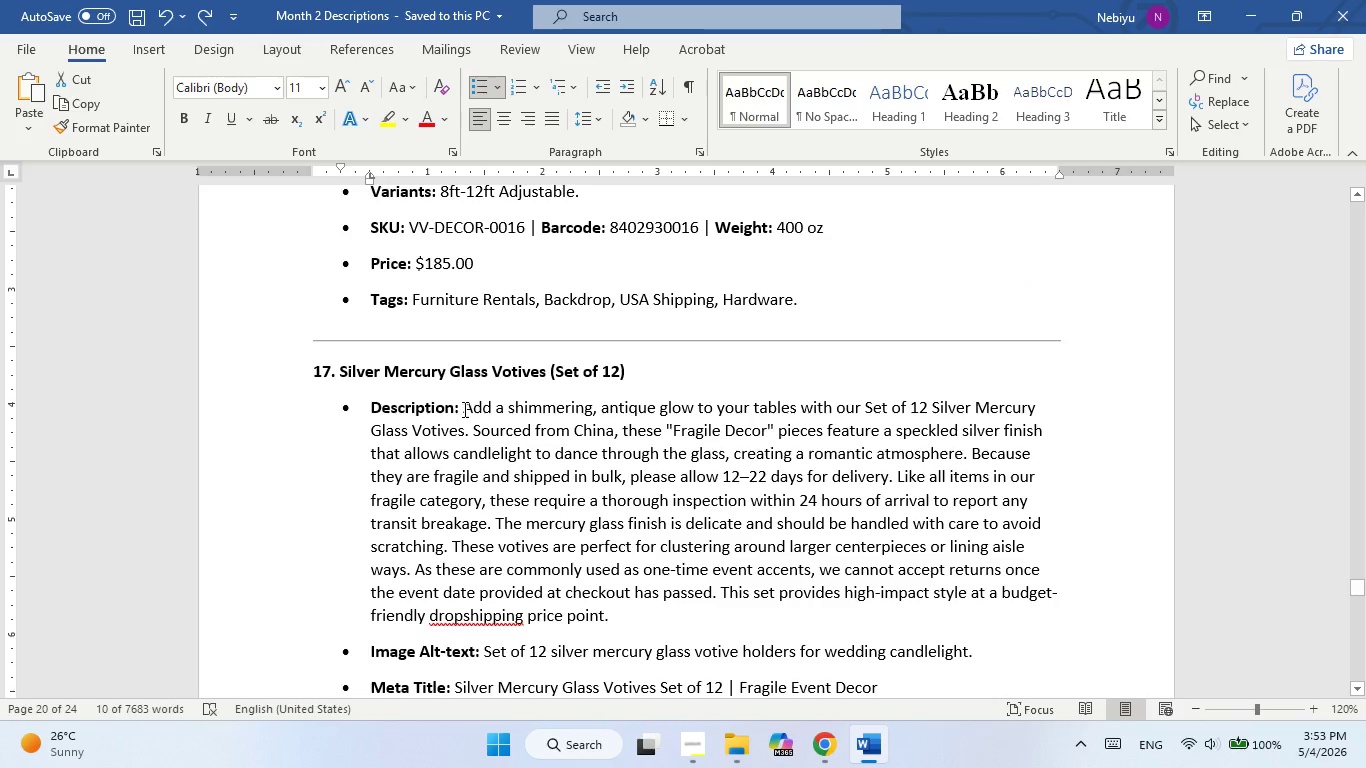 
left_click_drag(start_coordinate=[463, 409], to_coordinate=[657, 607])
 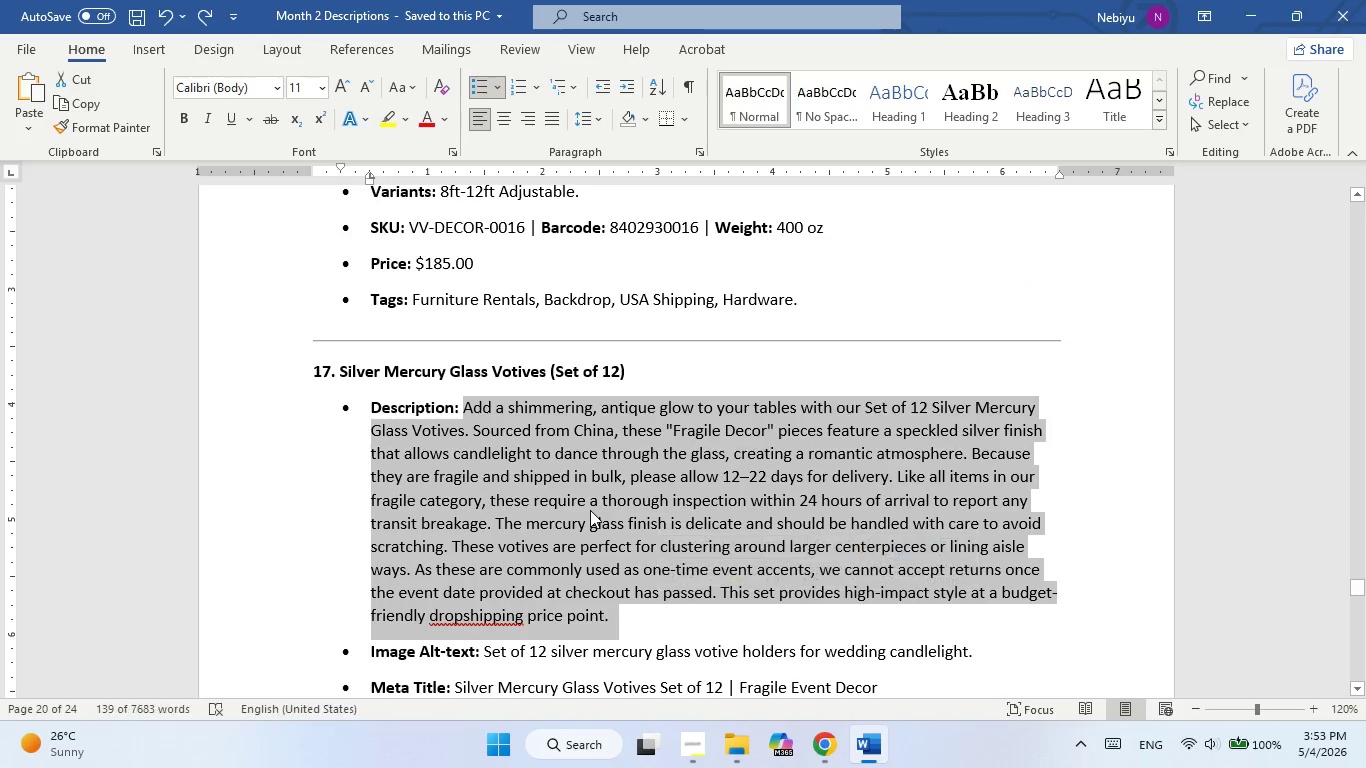 
right_click([590, 510])
 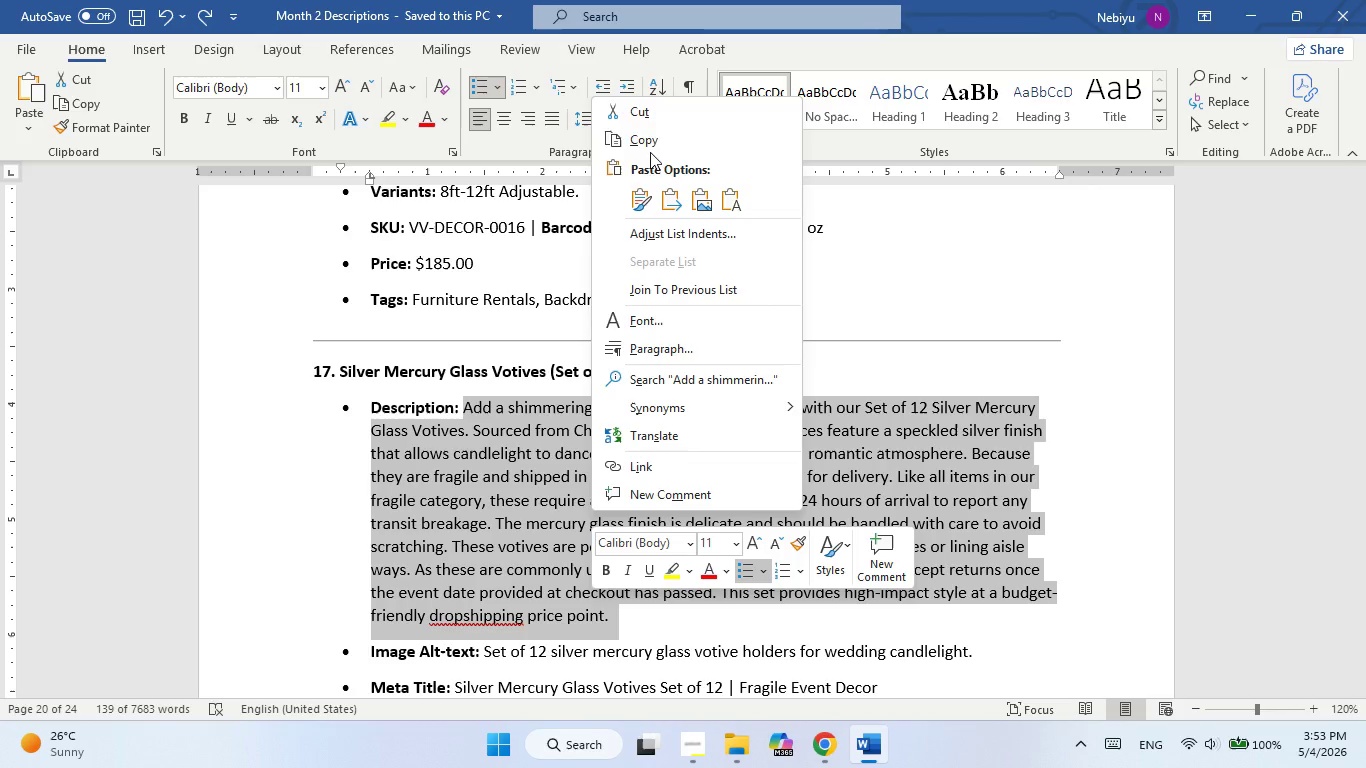 
left_click([653, 143])
 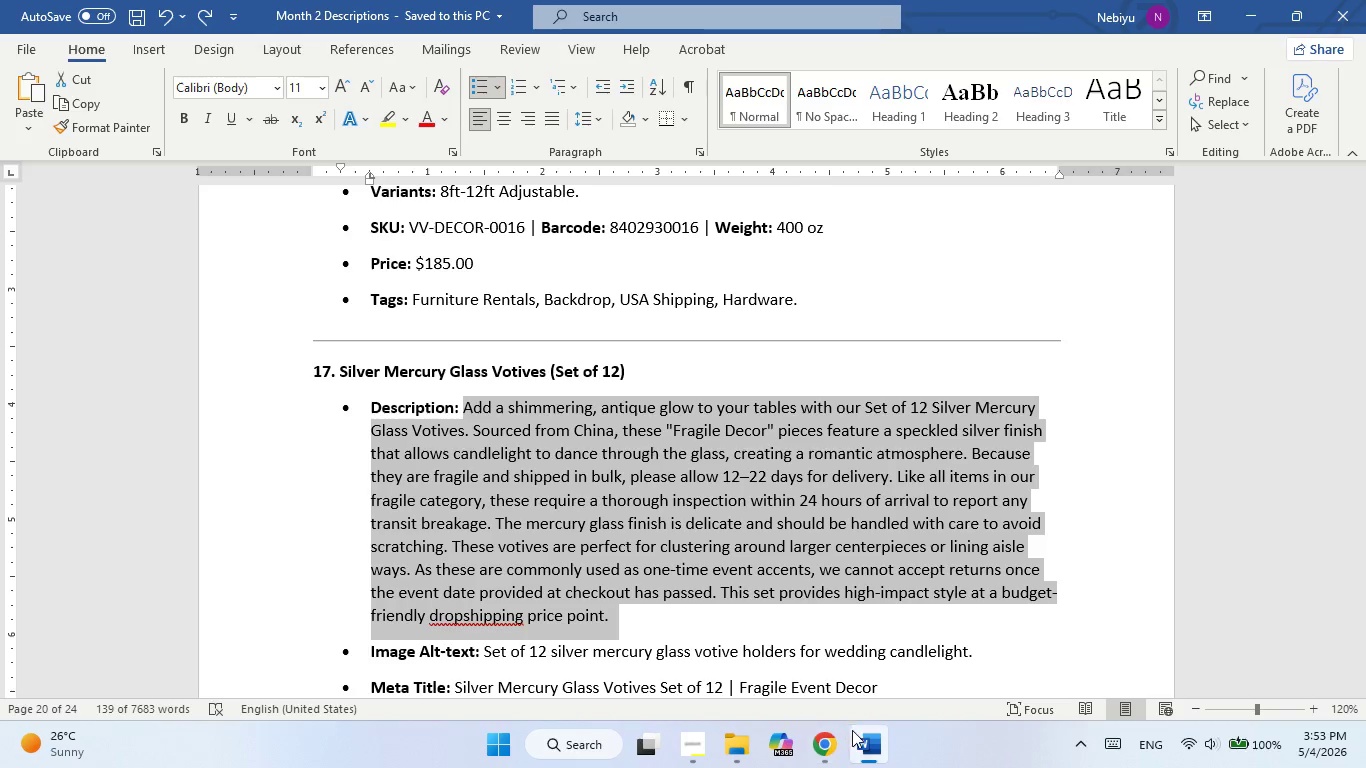 
left_click([856, 734])
 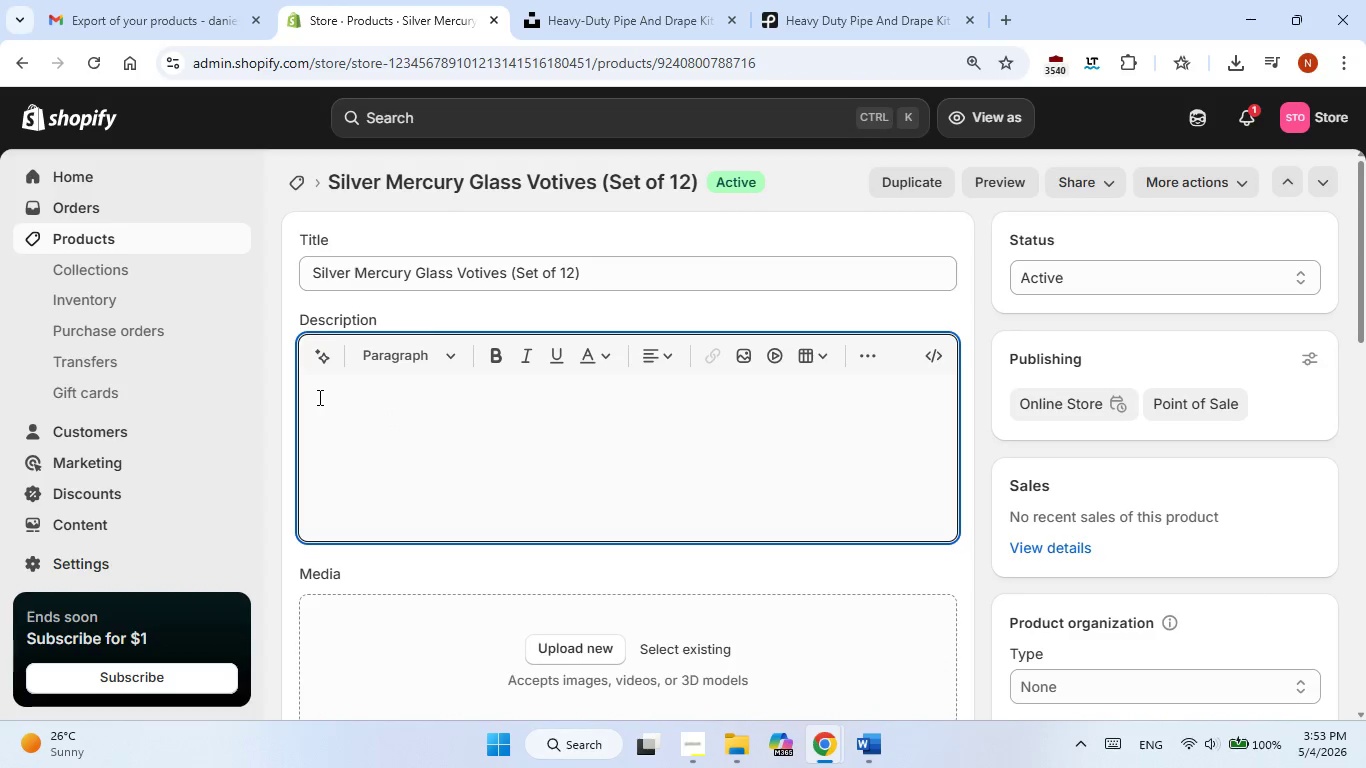 
right_click([311, 394])
 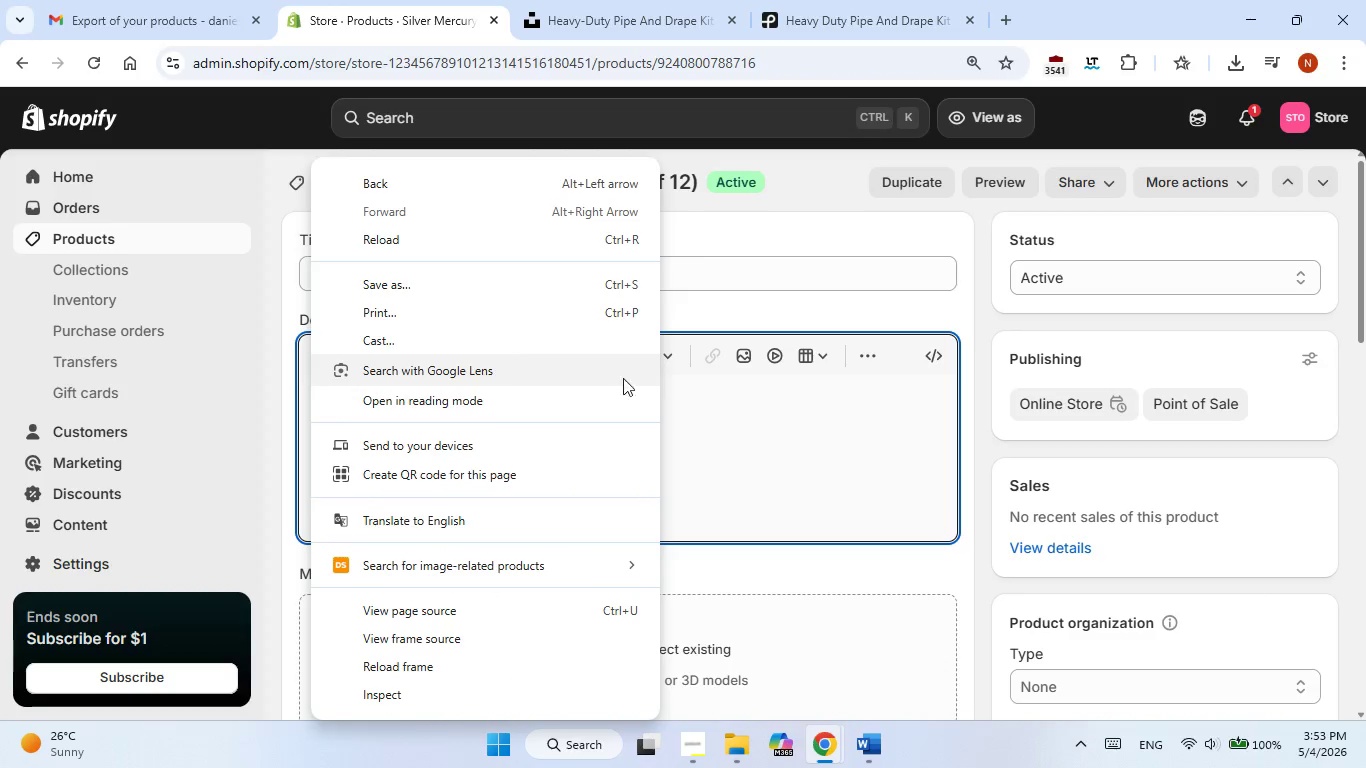 
left_click([719, 386])
 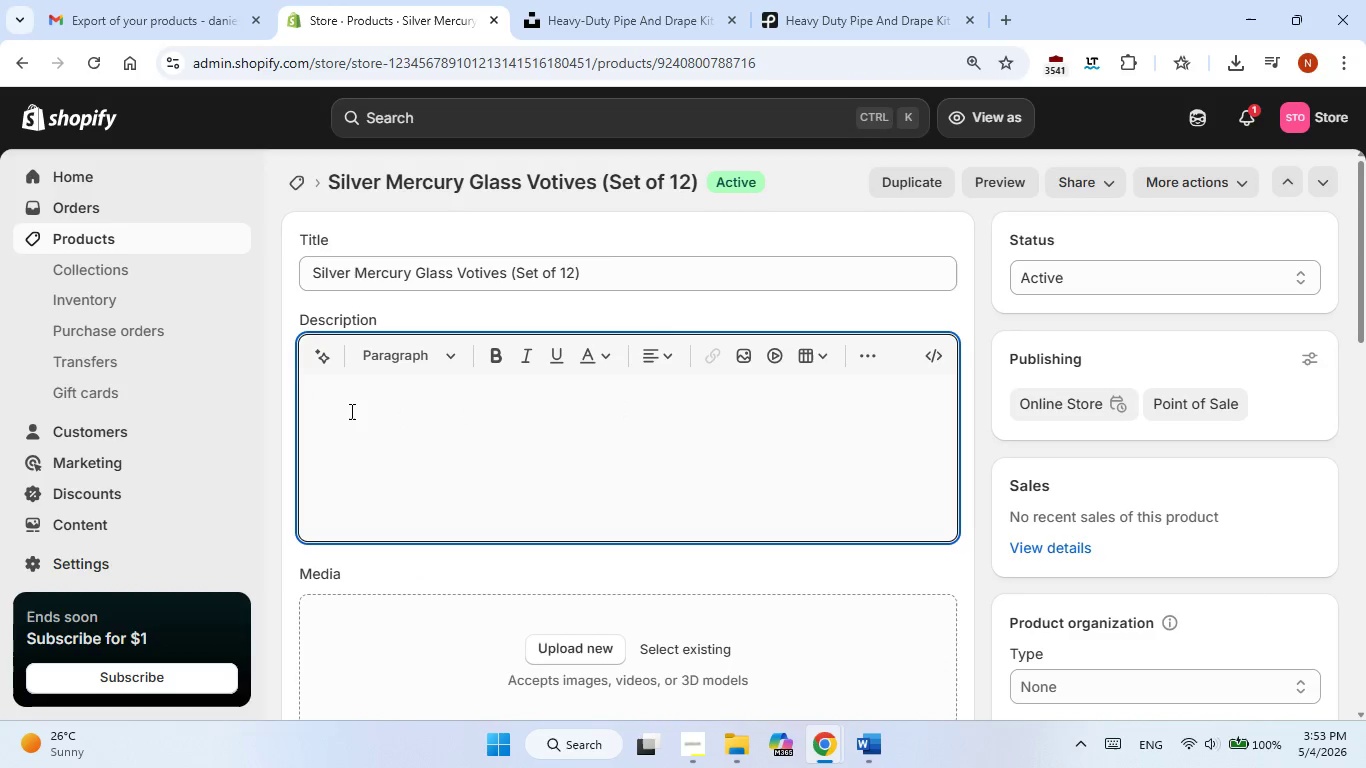 
right_click([350, 407])
 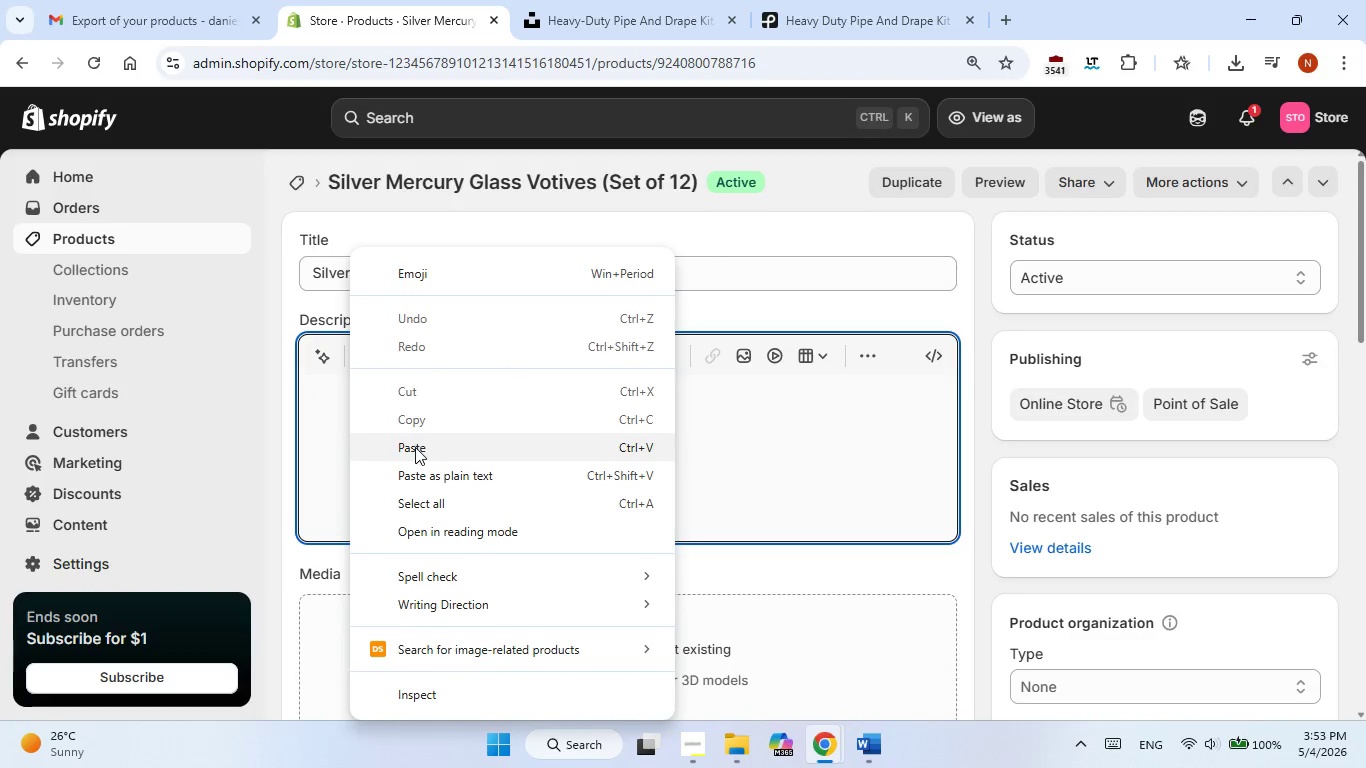 
left_click([415, 447])
 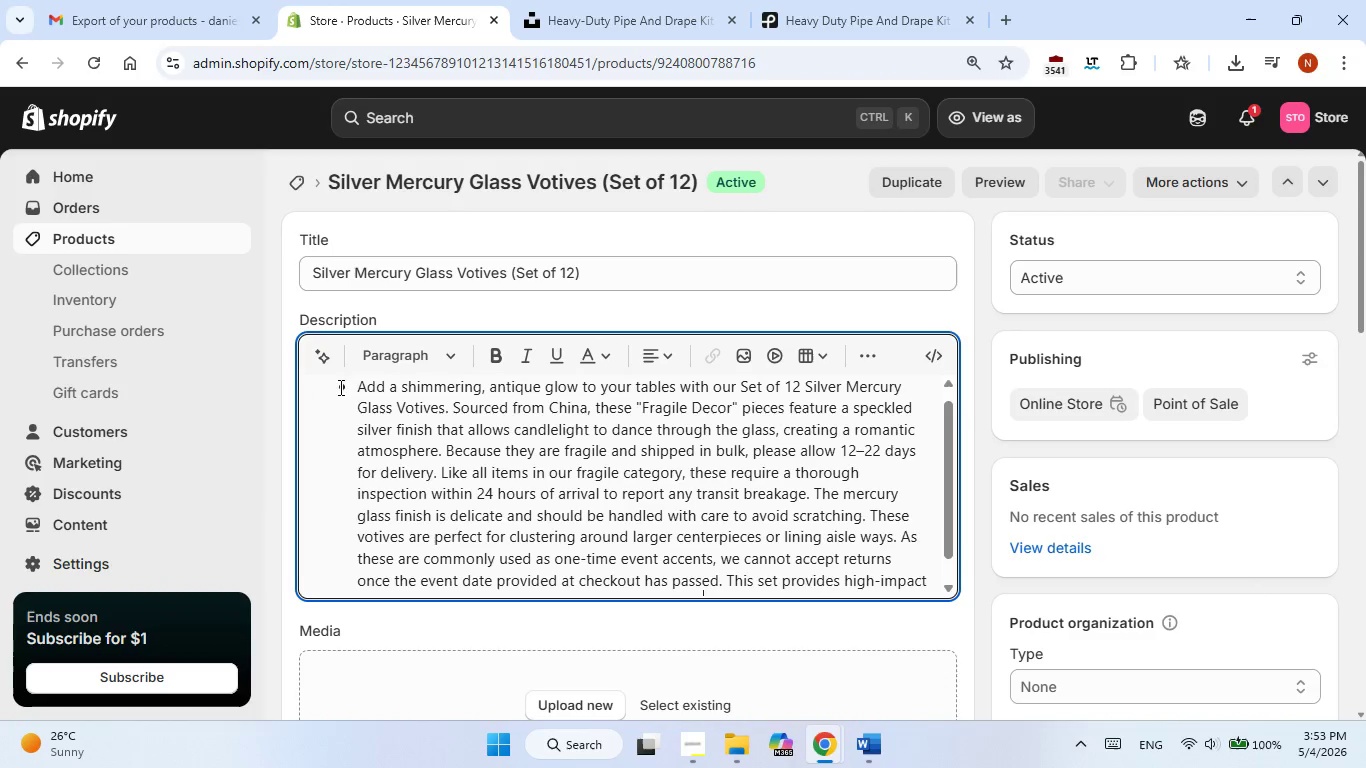 
left_click([346, 386])
 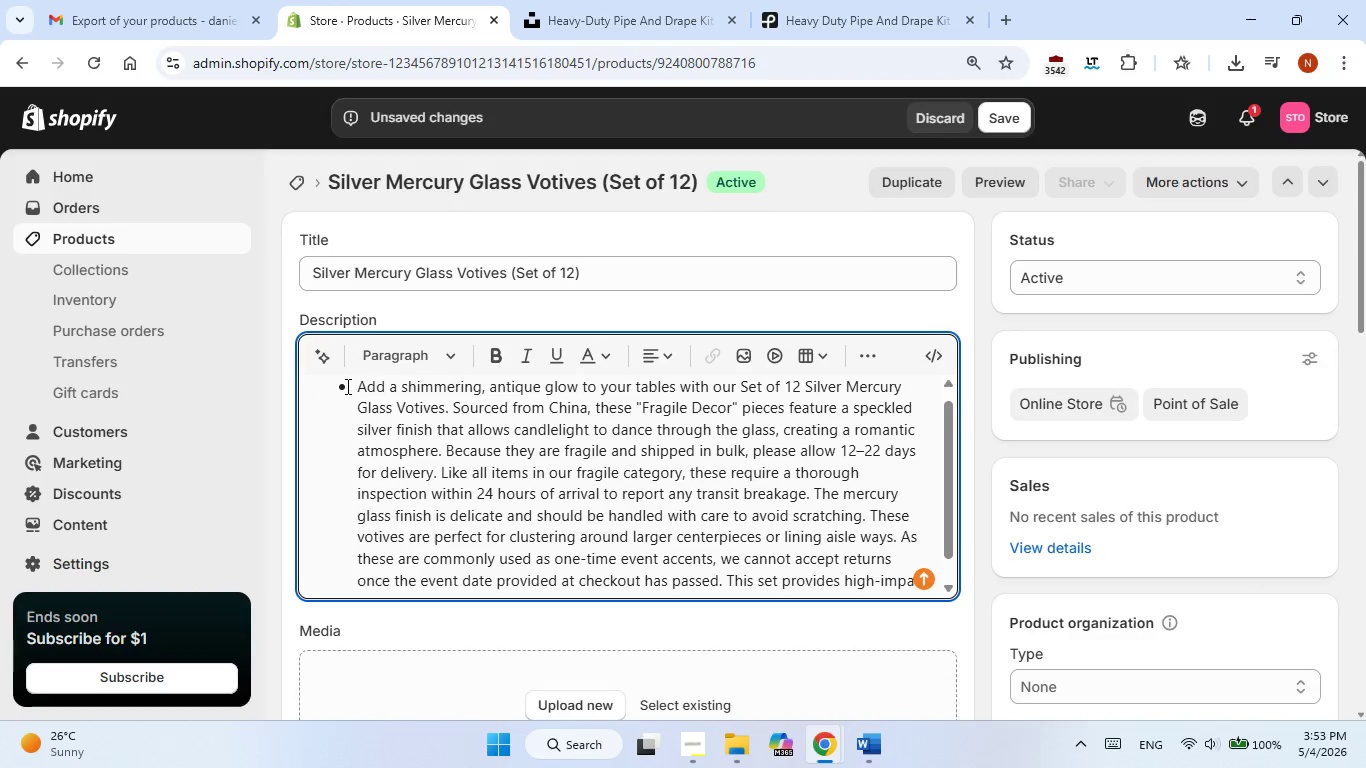 
key(Backspace)
 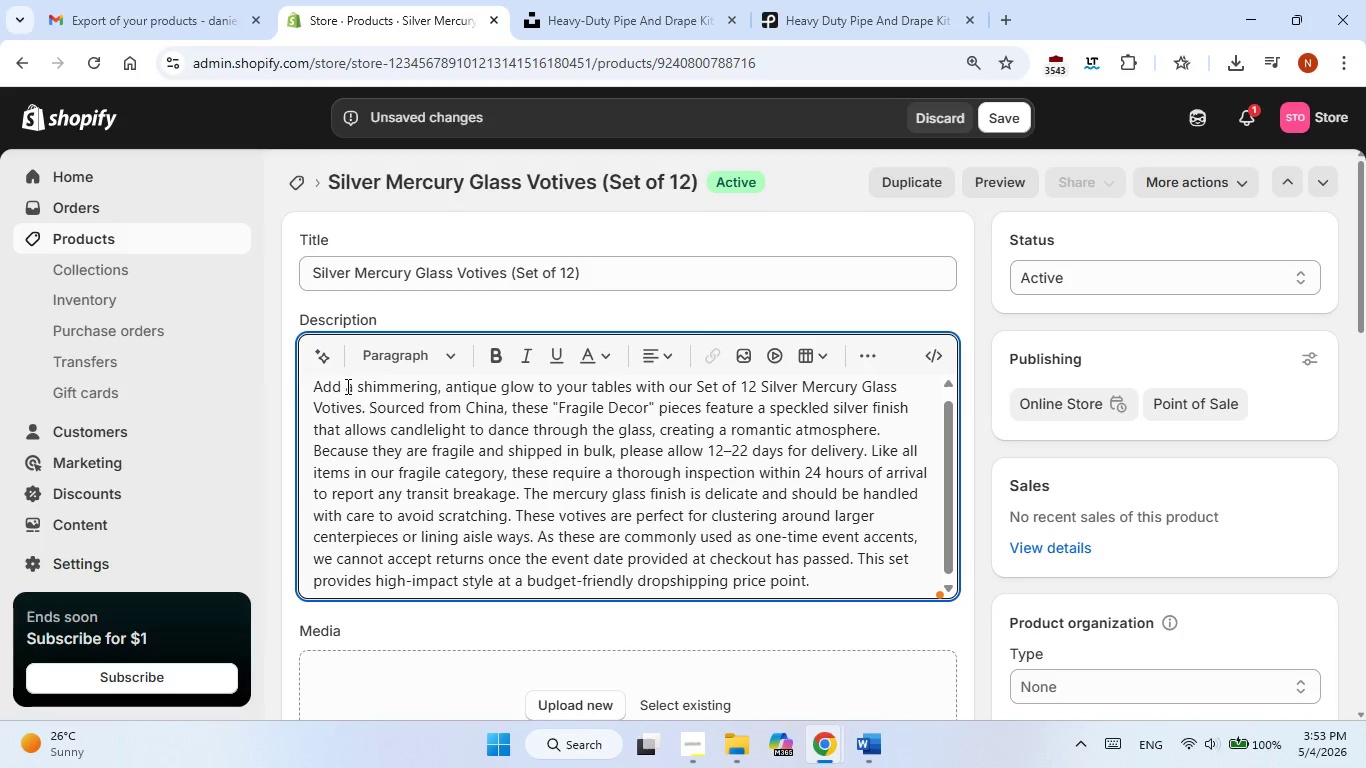 
wait(5.2)
 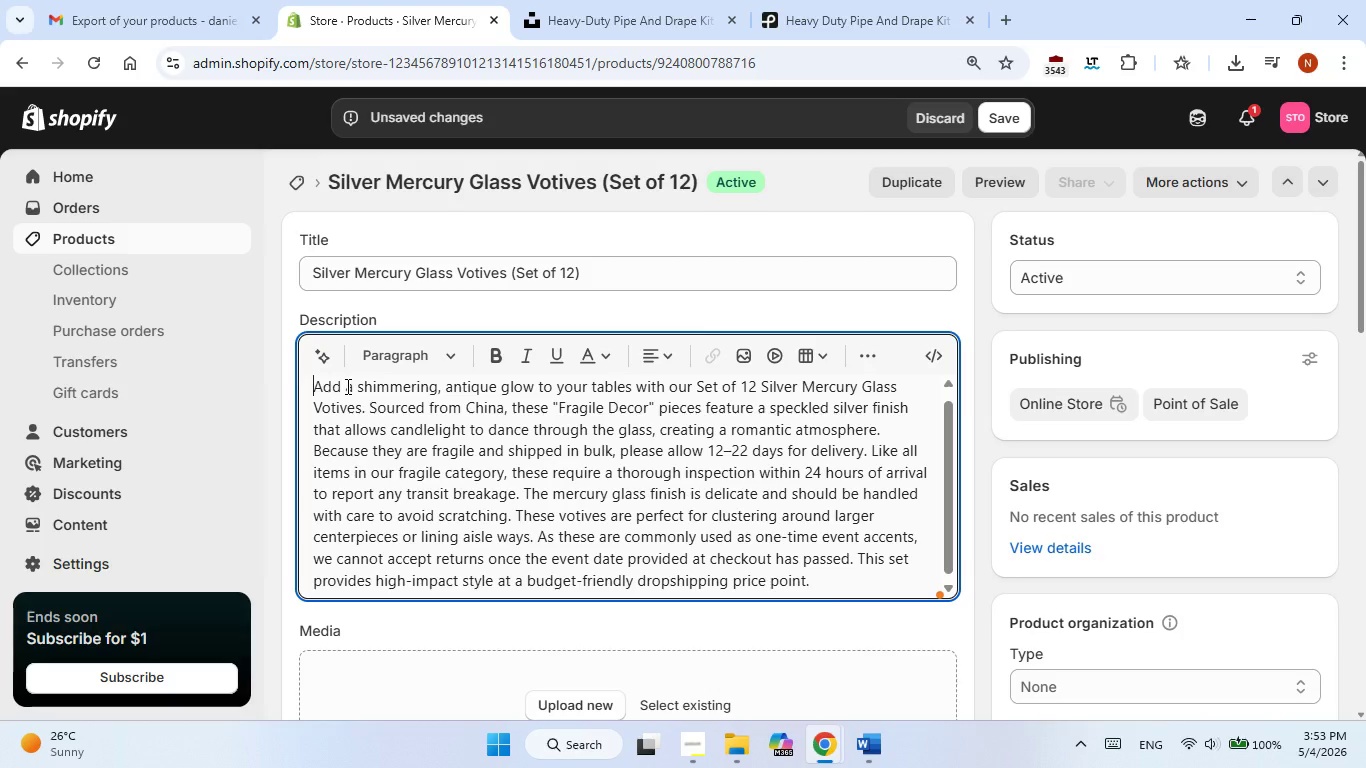 
scroll: coordinate [386, 365], scroll_direction: down, amount: 1.0
 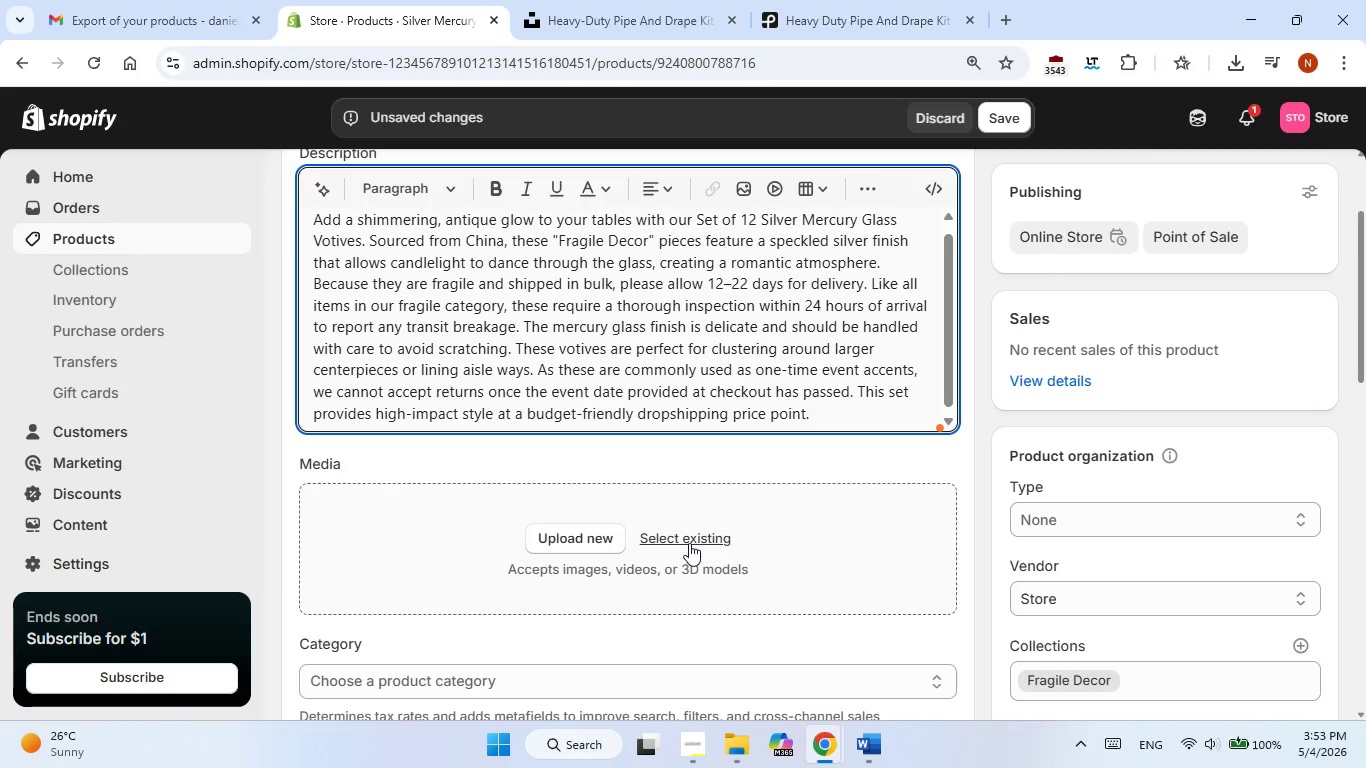 
left_click([689, 543])
 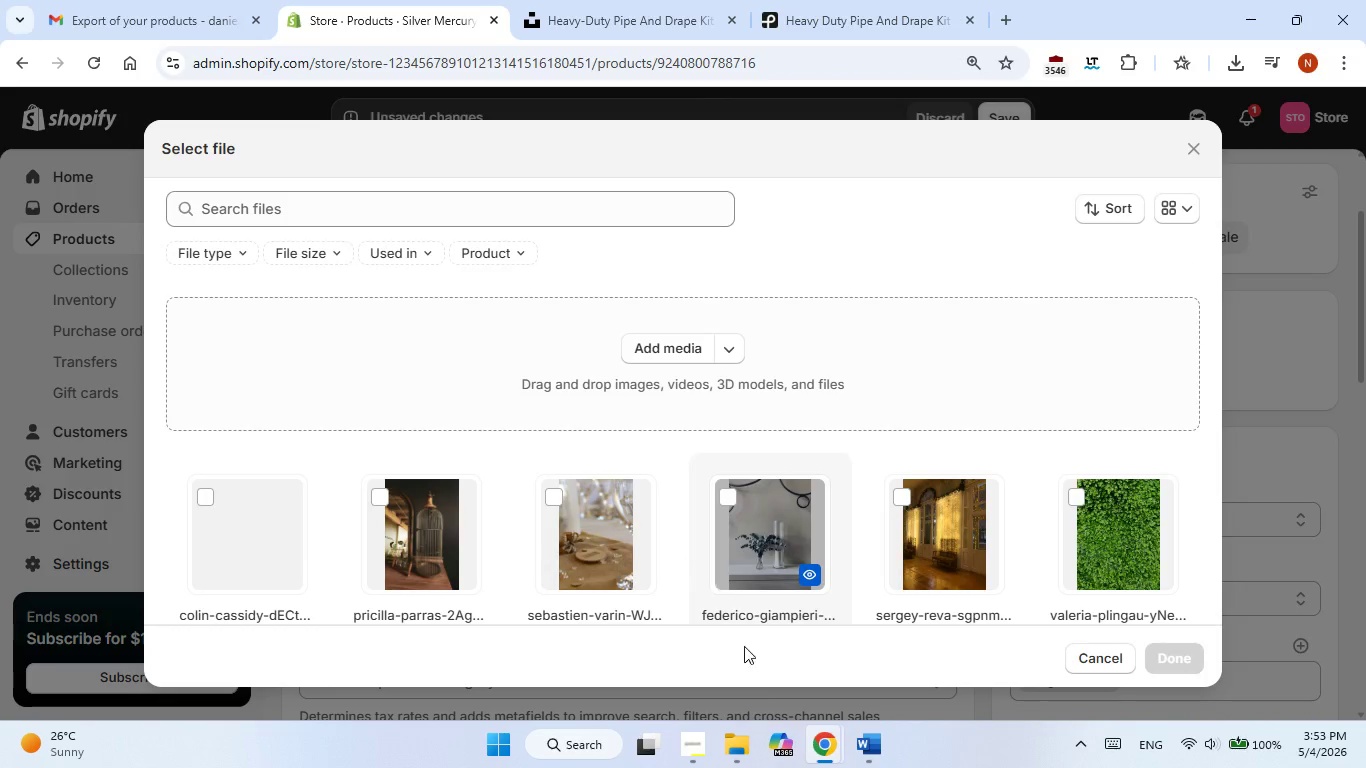 
left_click([879, 740])
 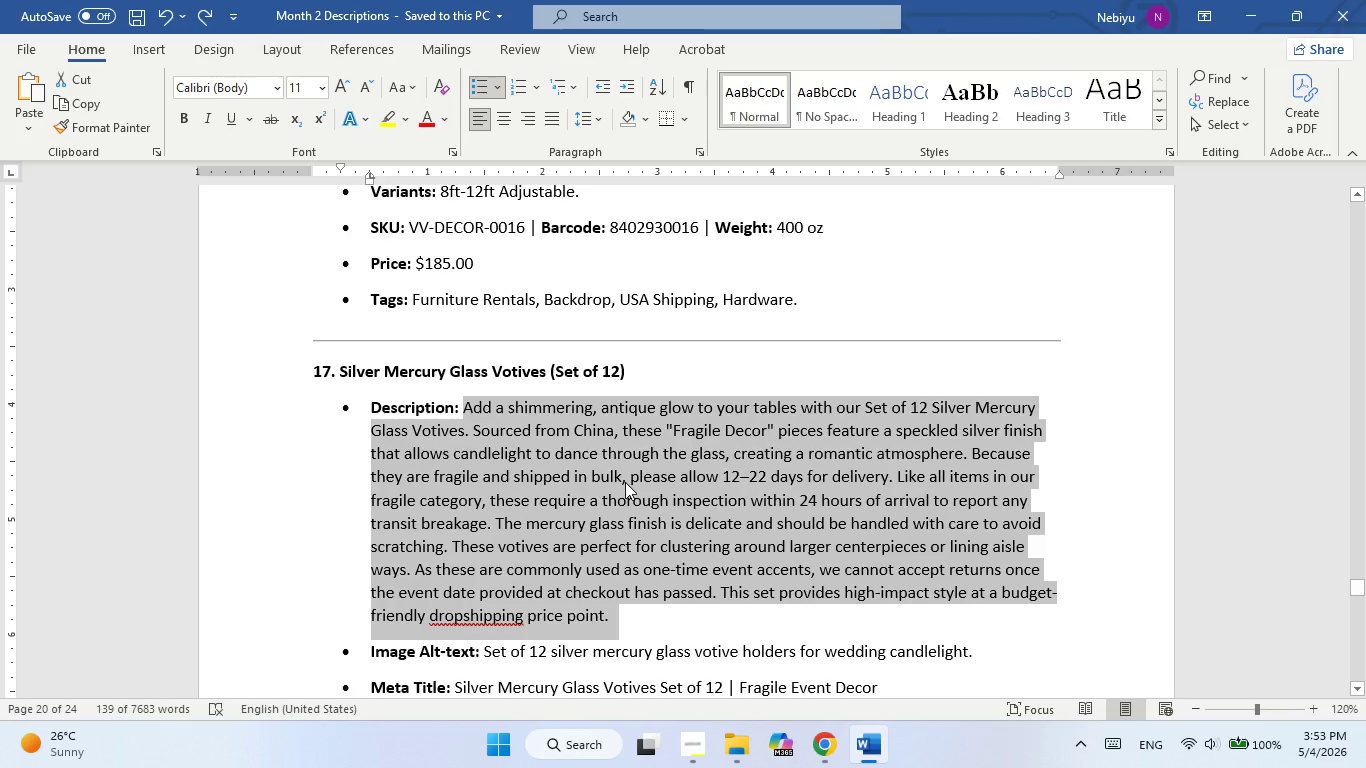 
scroll: coordinate [625, 482], scroll_direction: down, amount: 2.0
 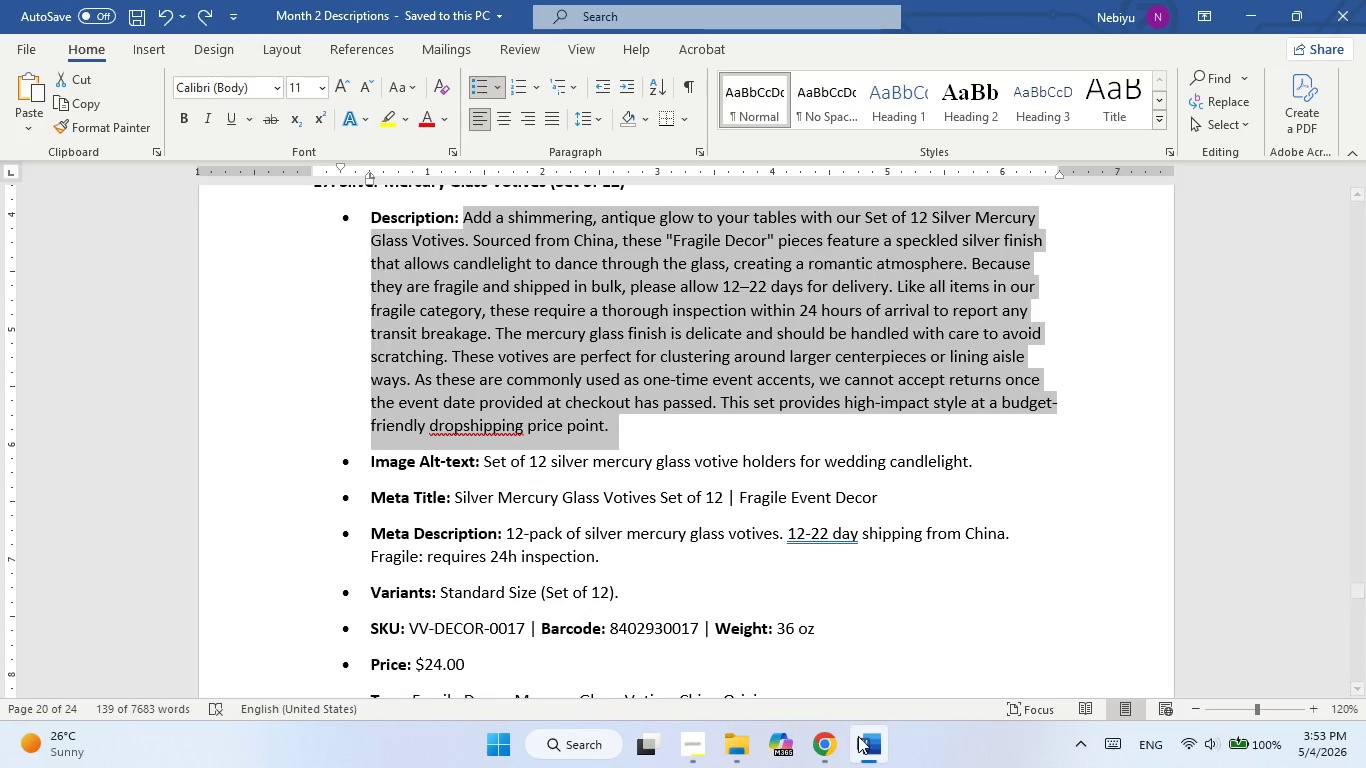 
left_click([858, 737])
 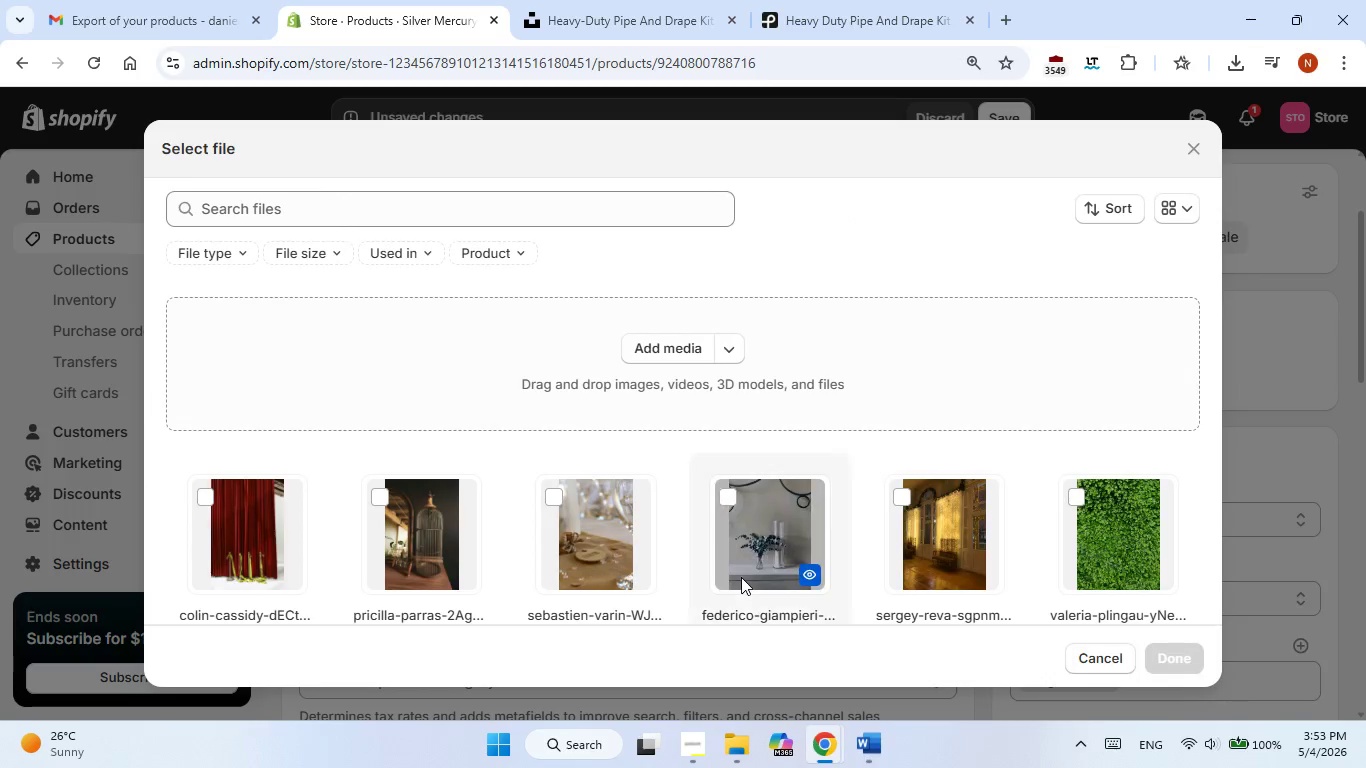 
scroll: coordinate [741, 577], scroll_direction: up, amount: 4.0
 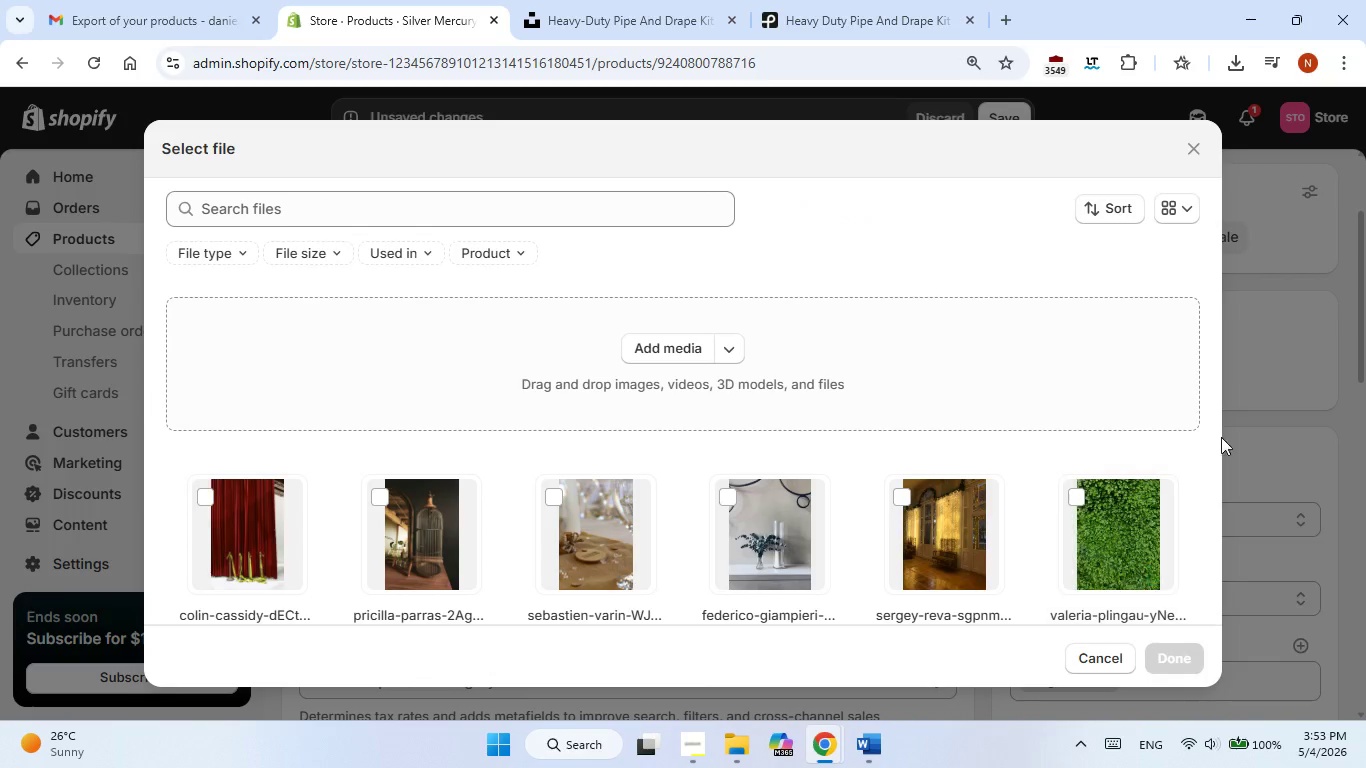 
left_click([1238, 428])
 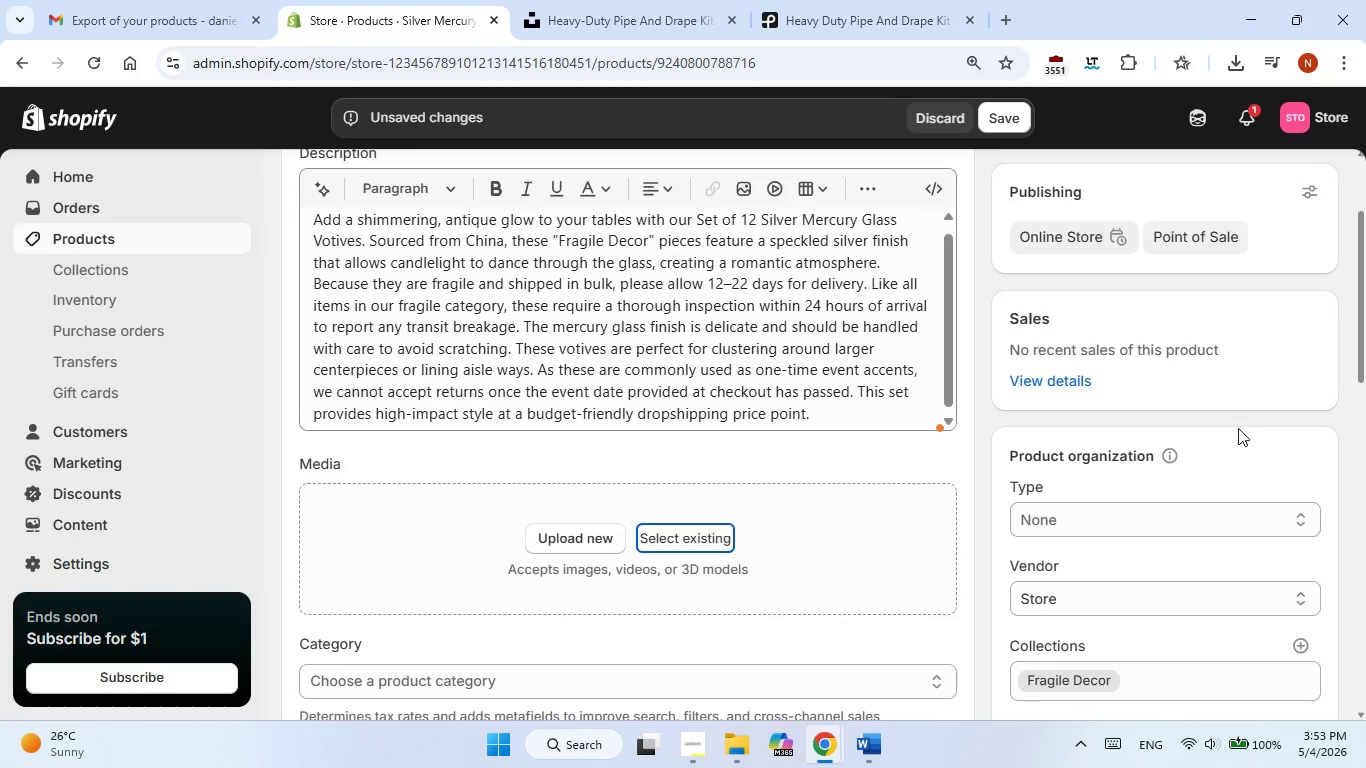 
scroll: coordinate [726, 474], scroll_direction: up, amount: 2.0
 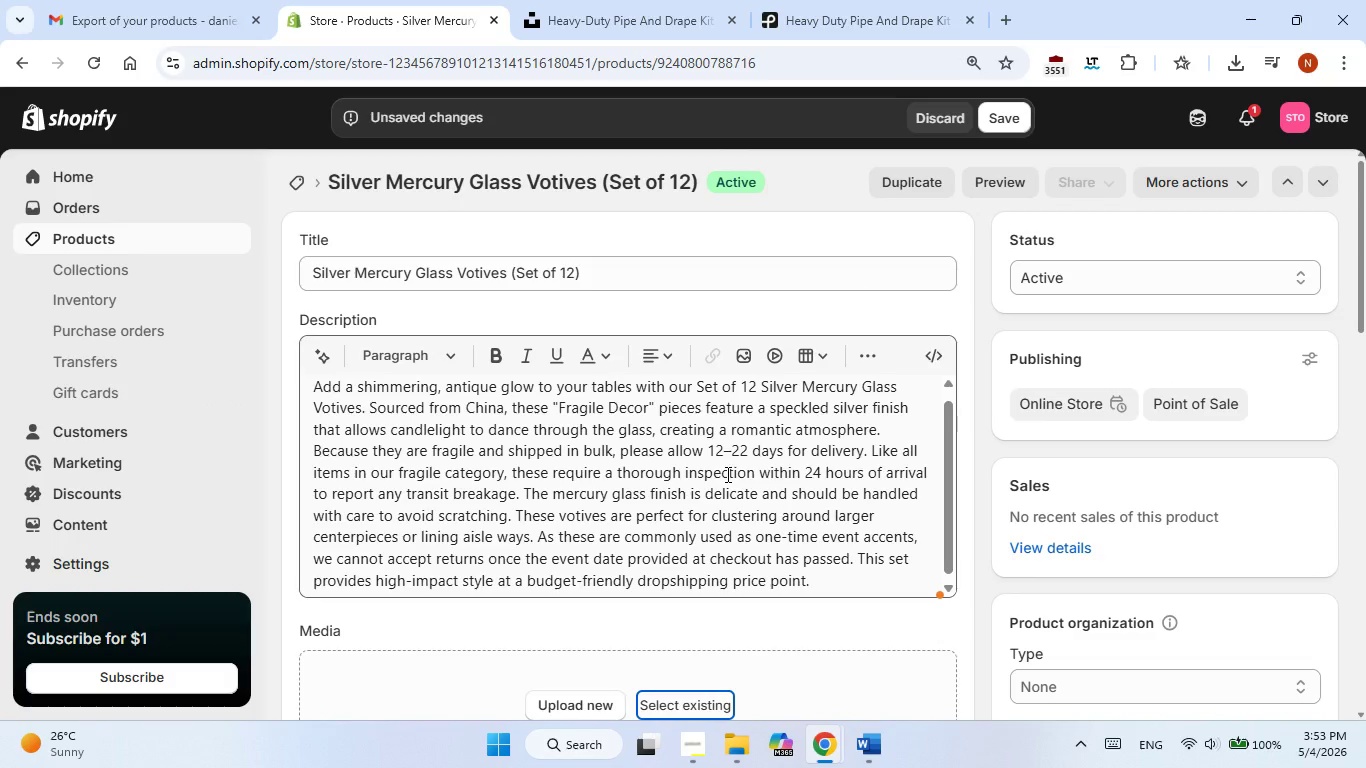 
scroll: coordinate [726, 474], scroll_direction: down, amount: 1.0
 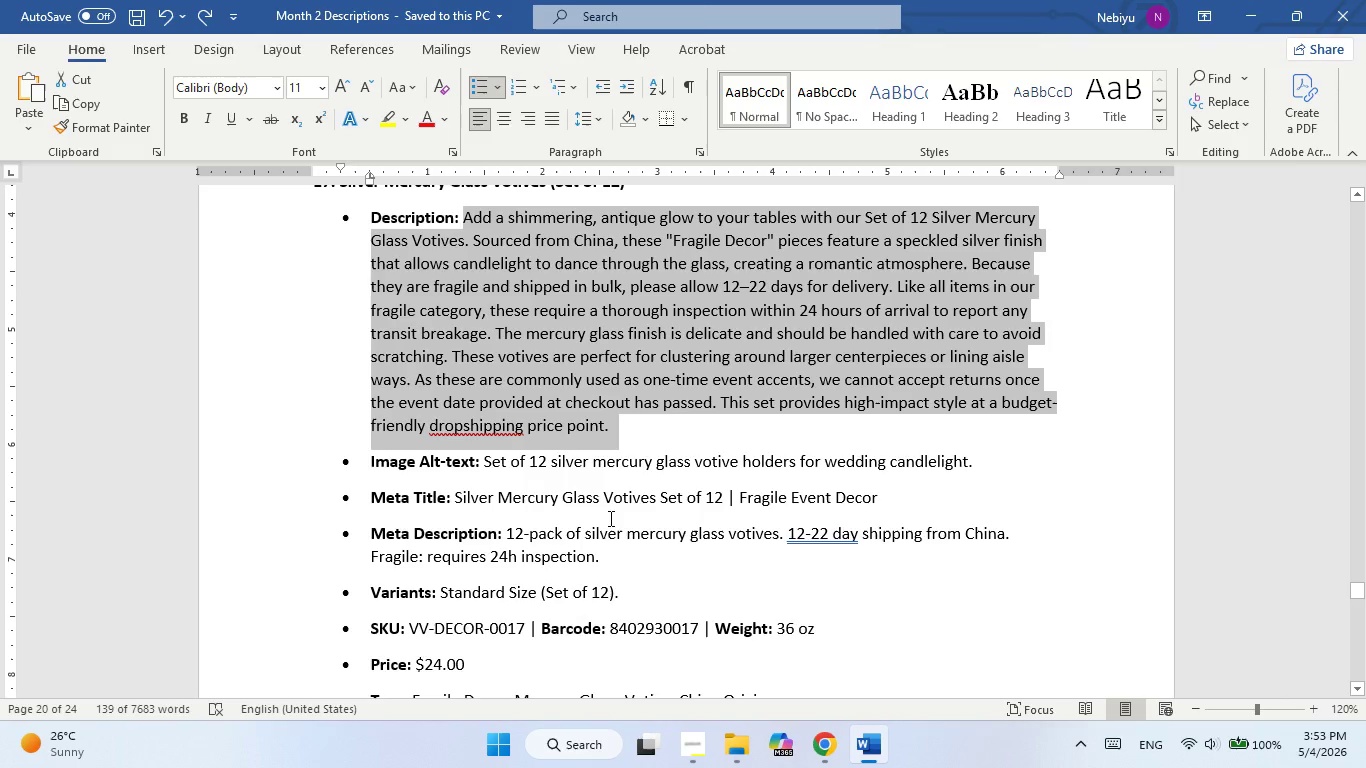 
scroll: coordinate [605, 516], scroll_direction: up, amount: 1.0
 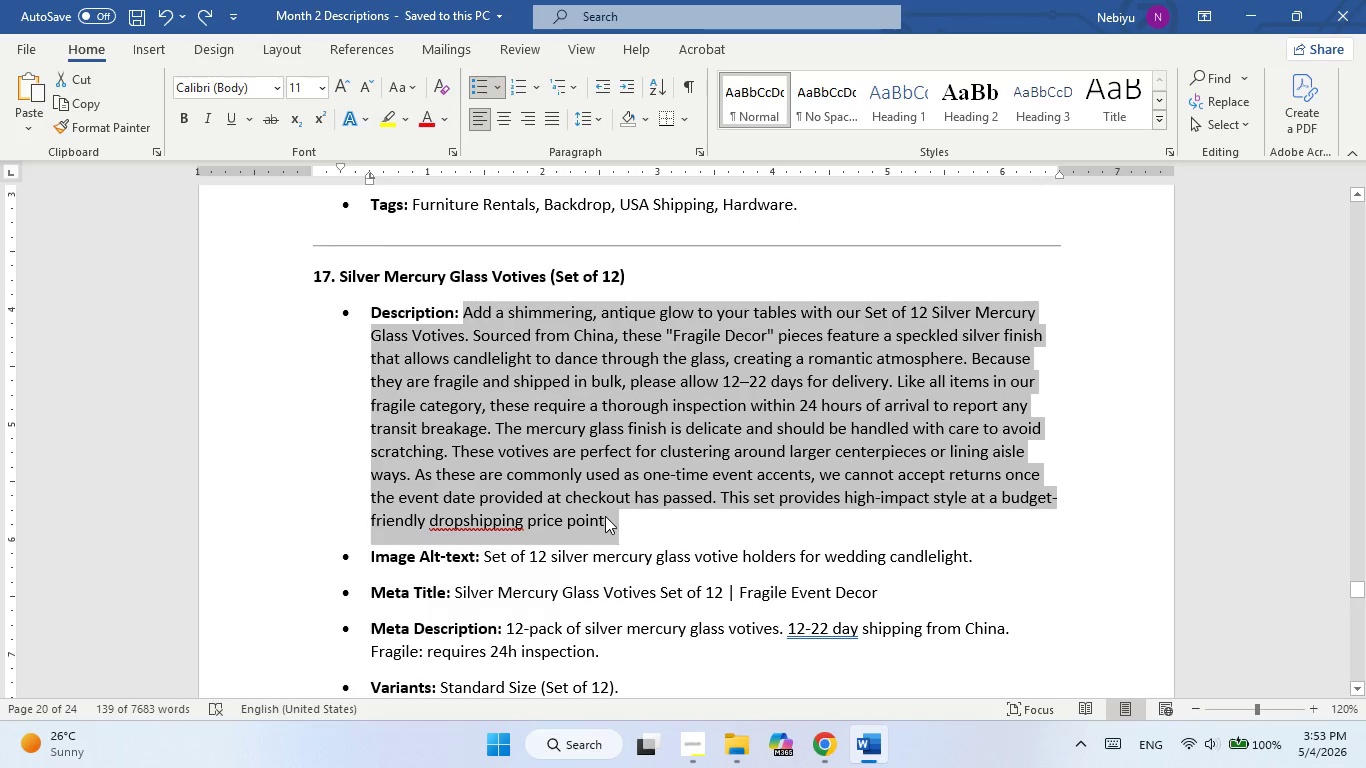 
right_click([605, 516])
 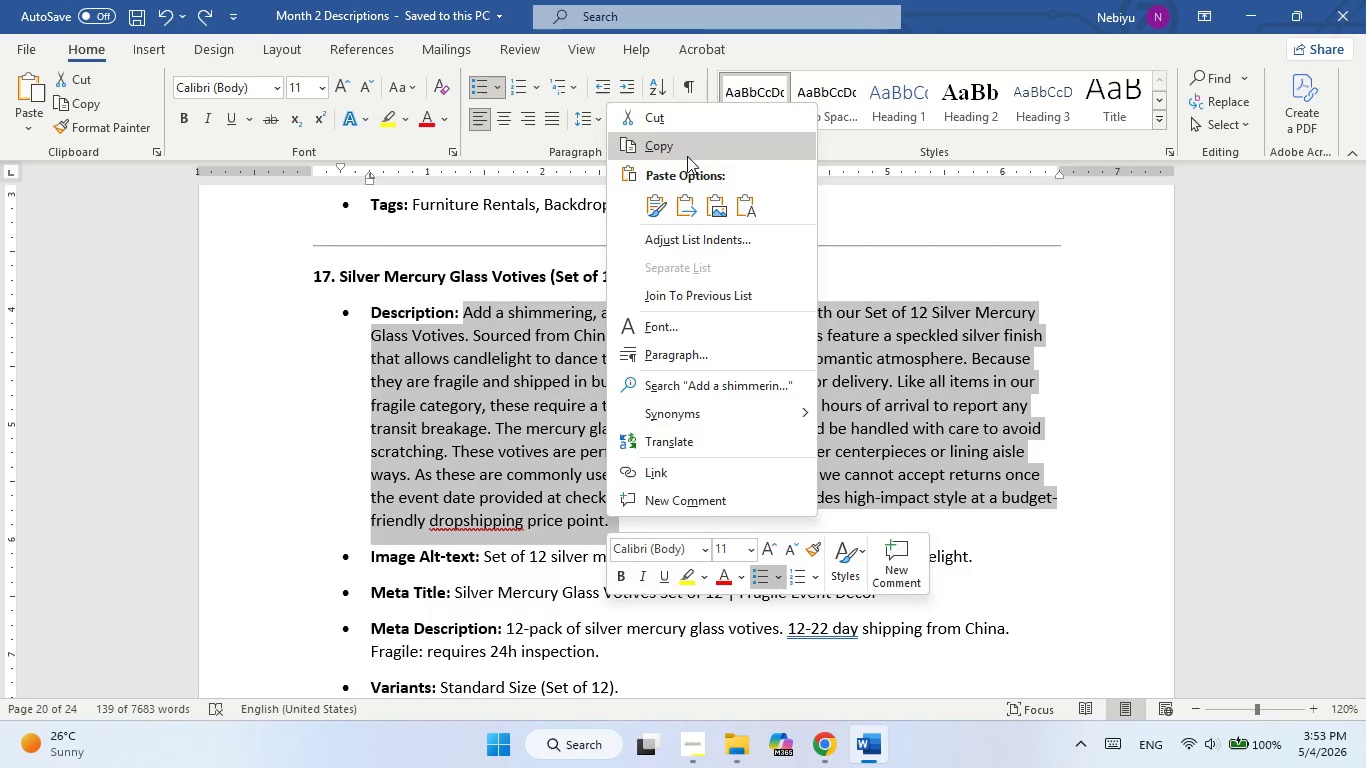 
left_click([687, 154])
 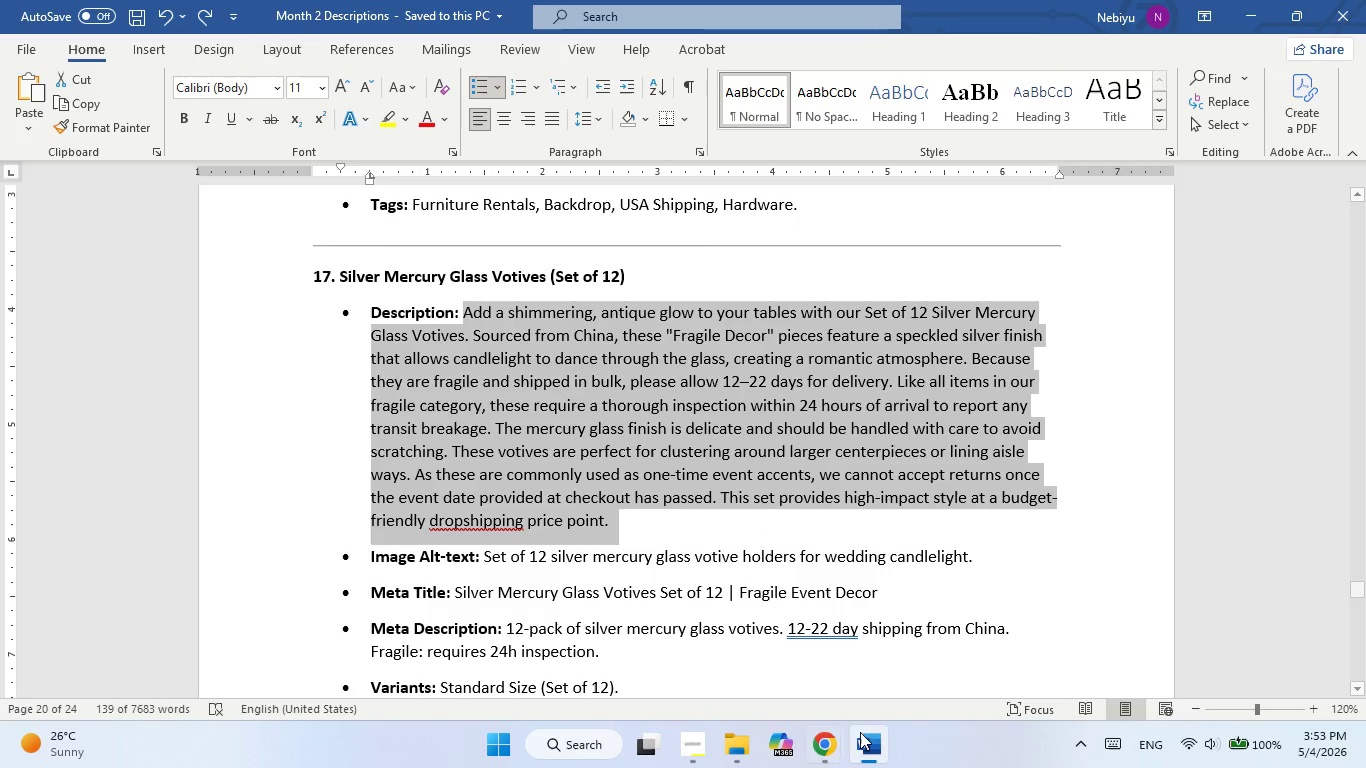 
left_click([866, 738])
 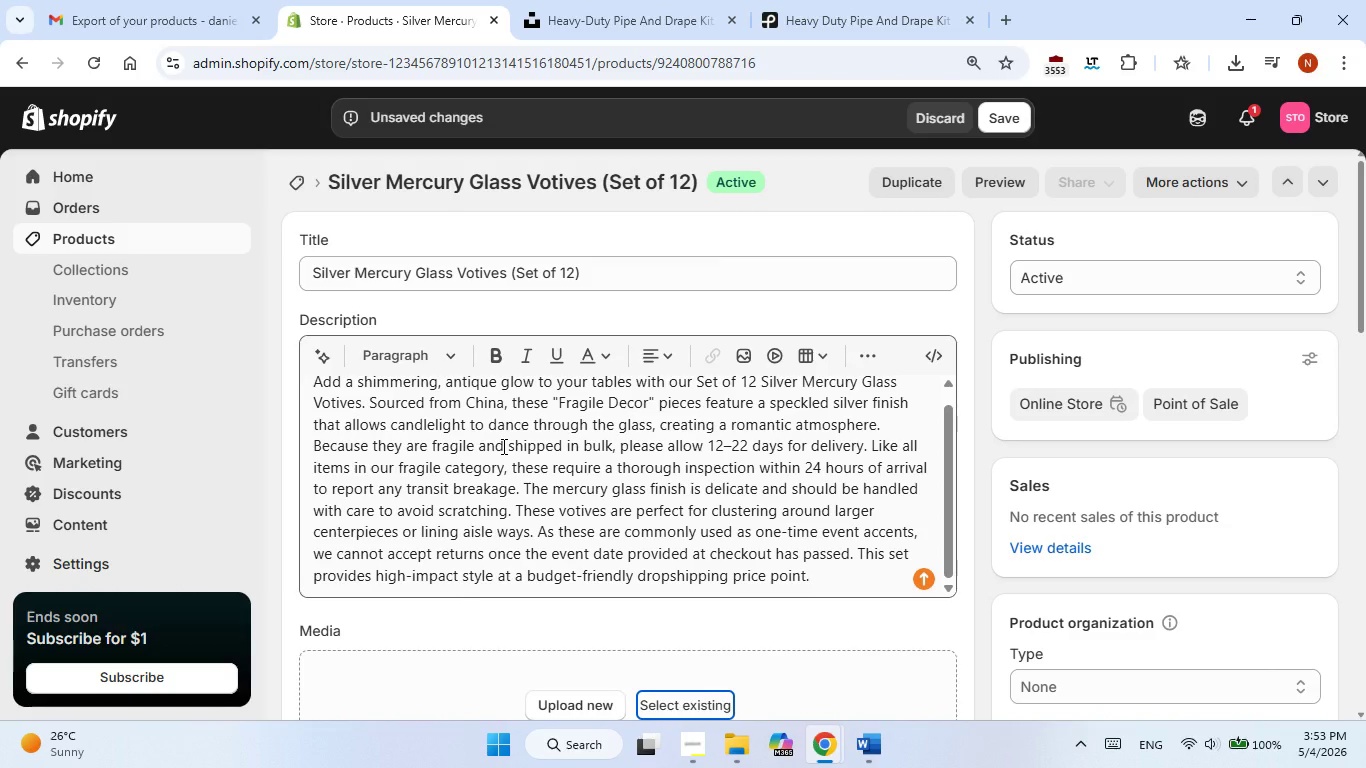 
scroll: coordinate [518, 444], scroll_direction: up, amount: 1.0
 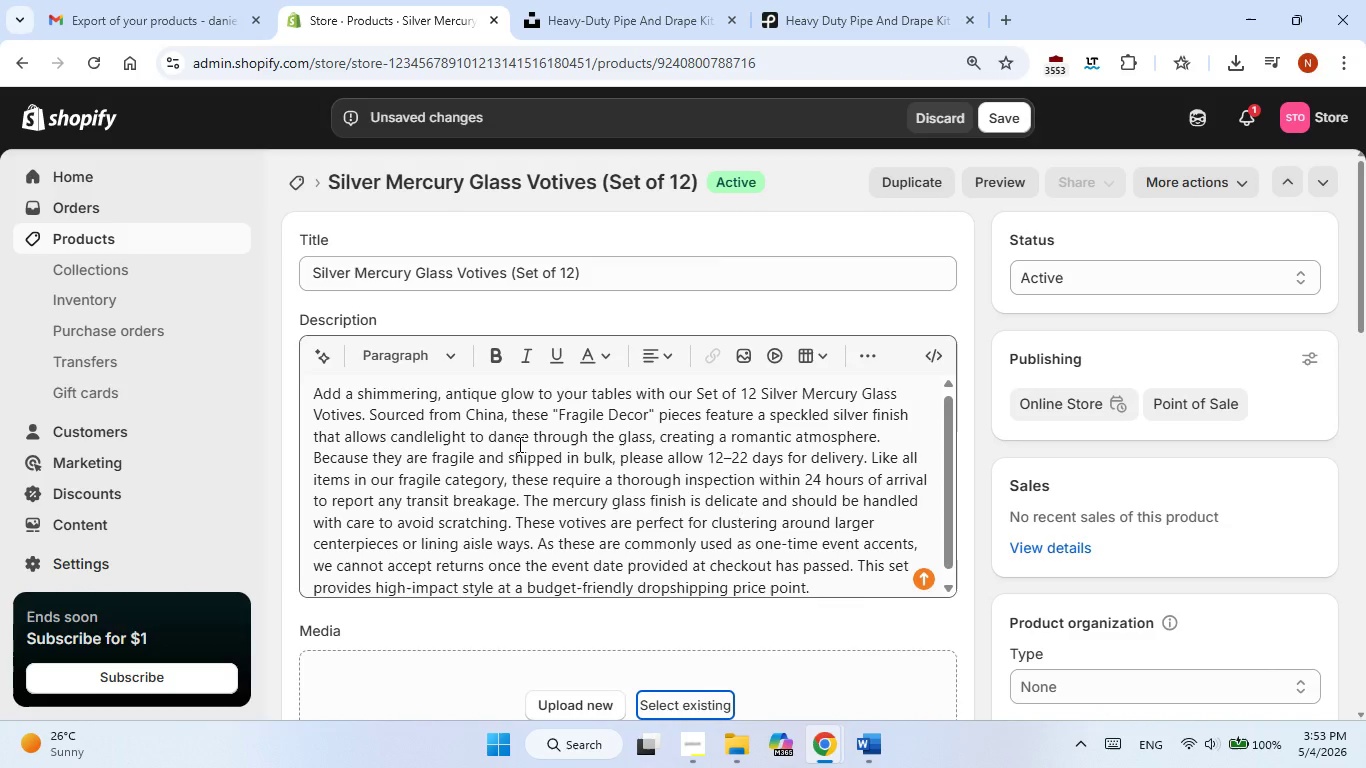 
scroll: coordinate [518, 444], scroll_direction: none, amount: 0.0
 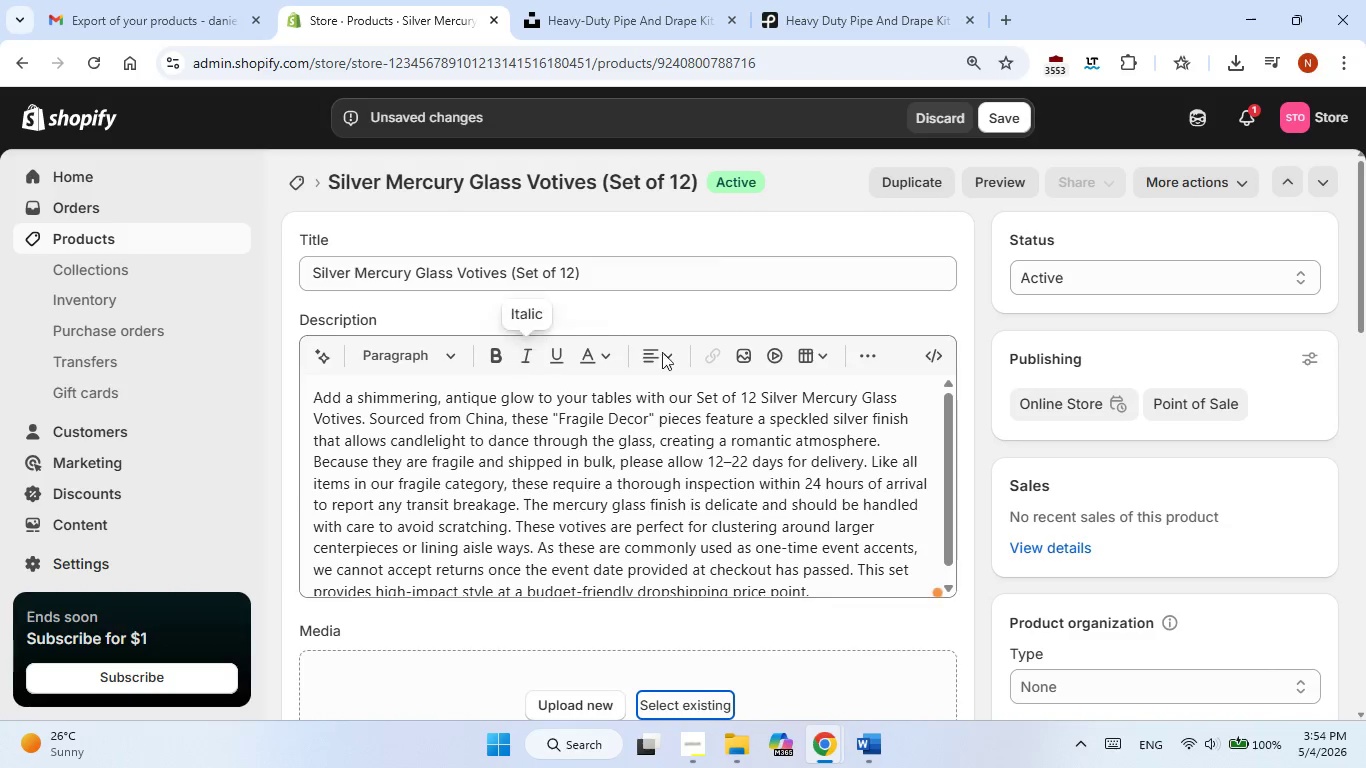 
scroll: coordinate [705, 576], scroll_direction: down, amount: 4.0
 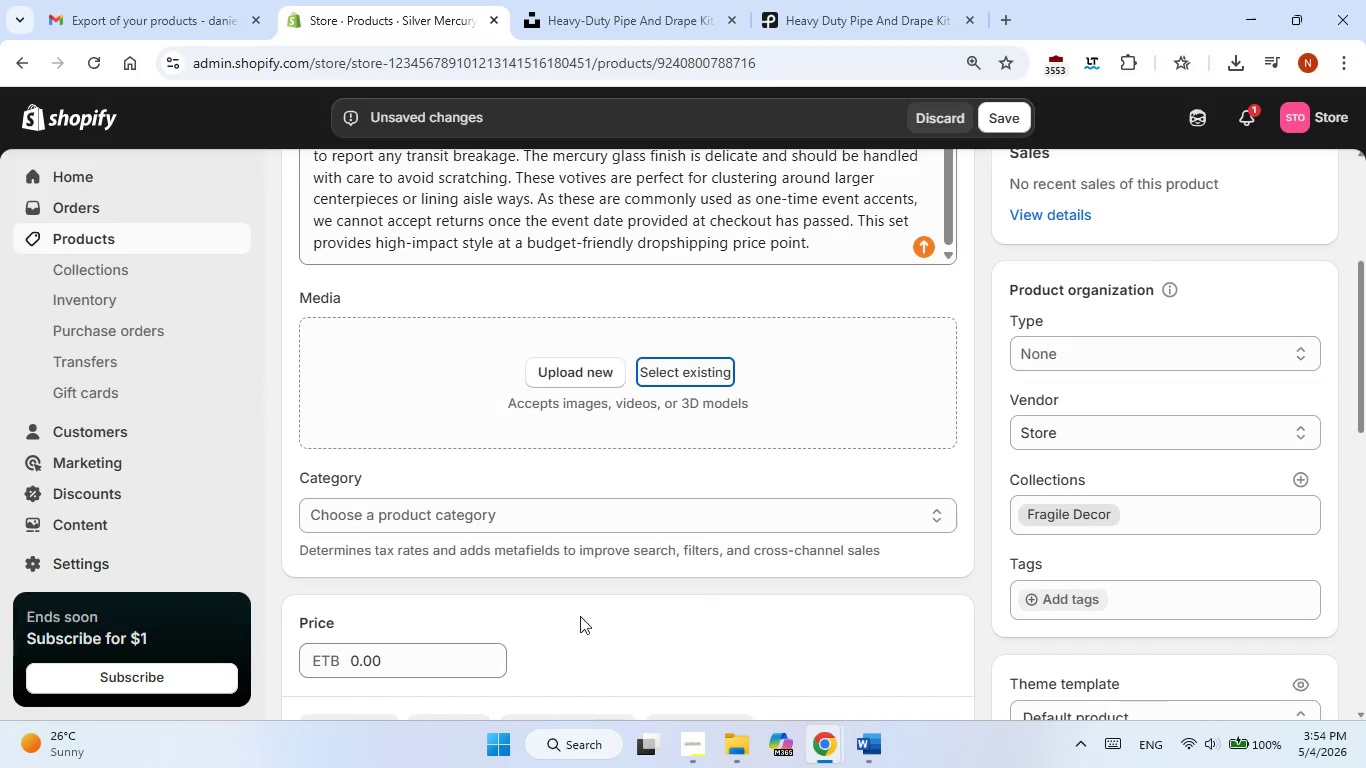 
left_click([405, 660])
 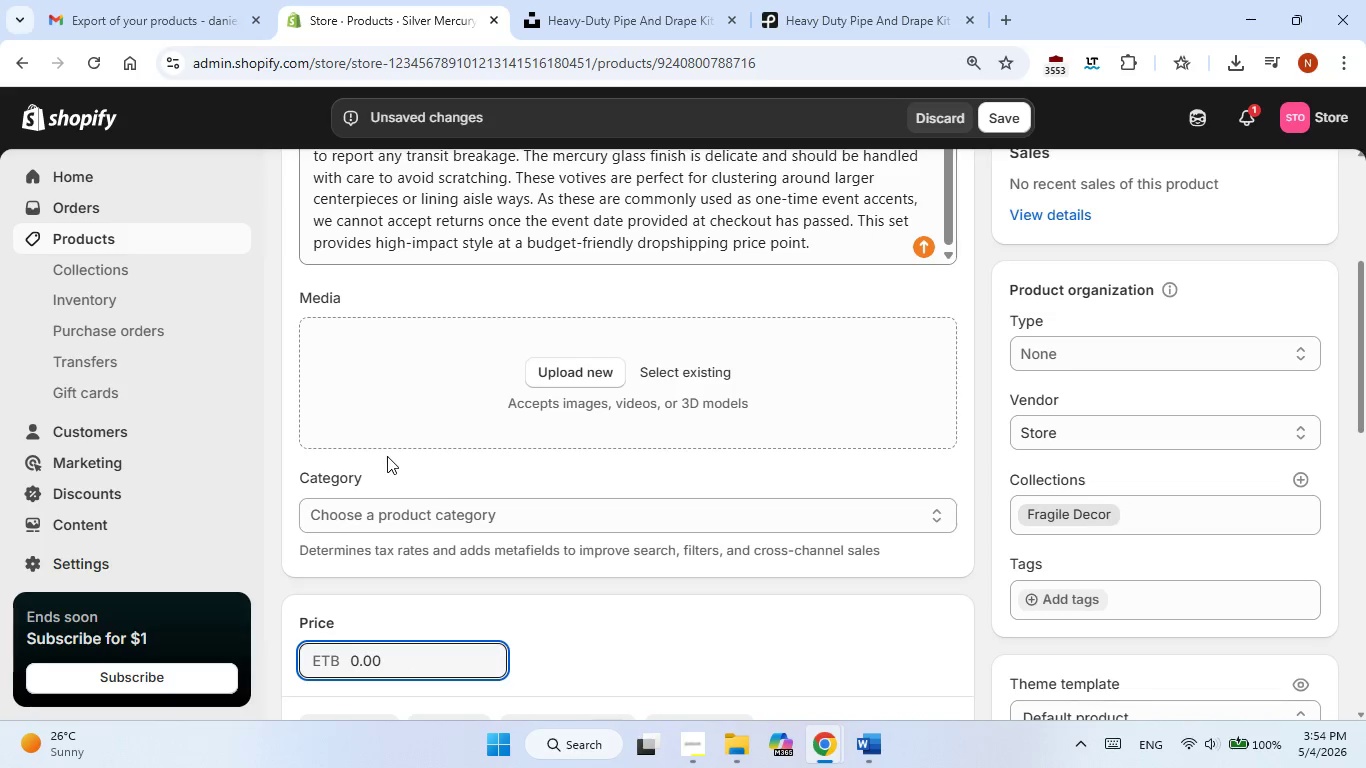 
wait(13.09)
 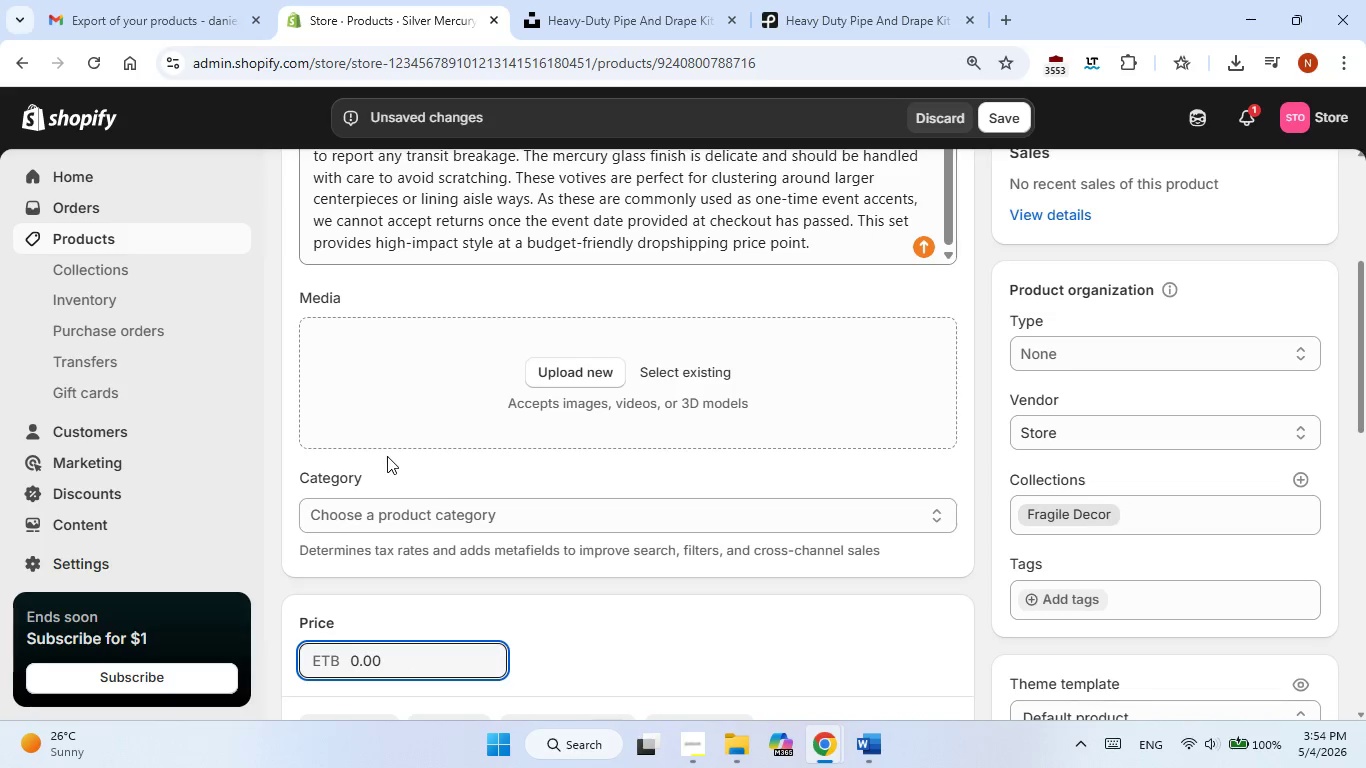 
key(Numpad2)
 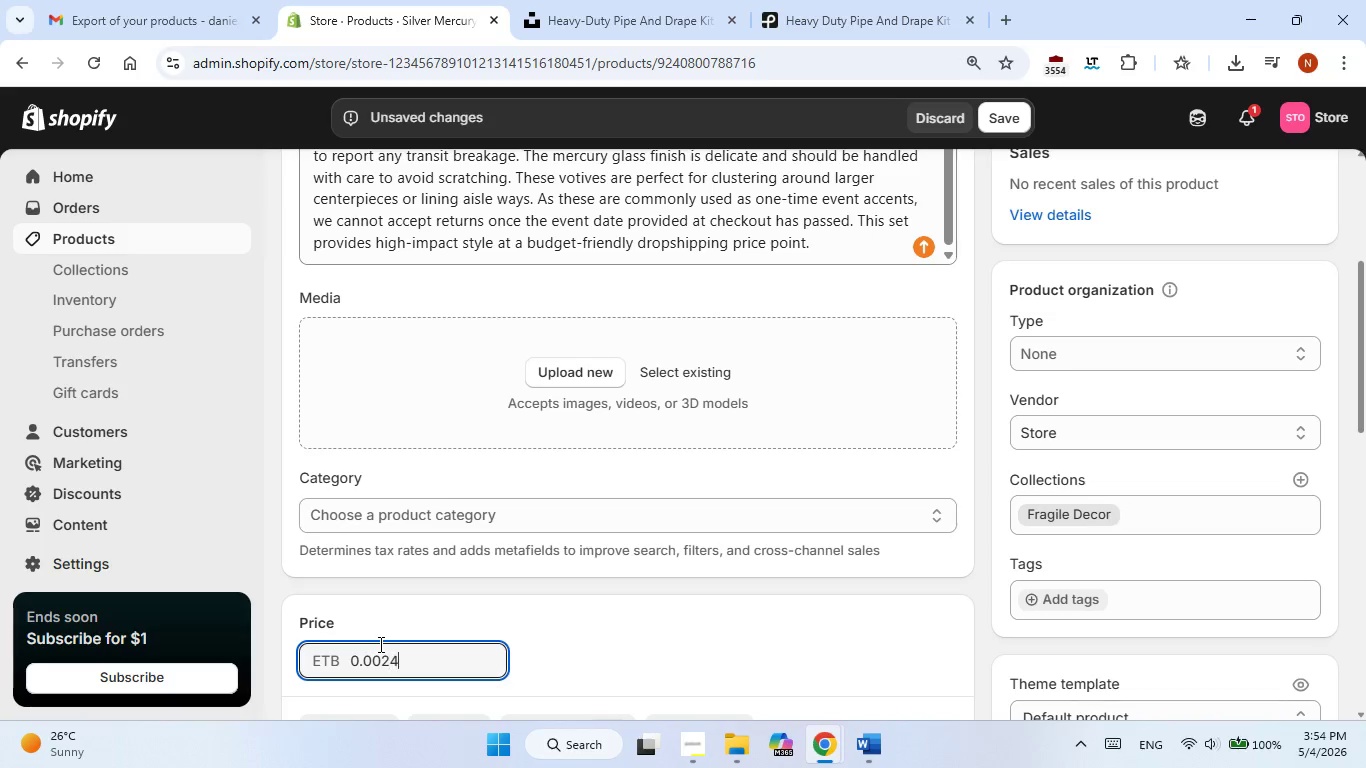 
key(Numpad4)
 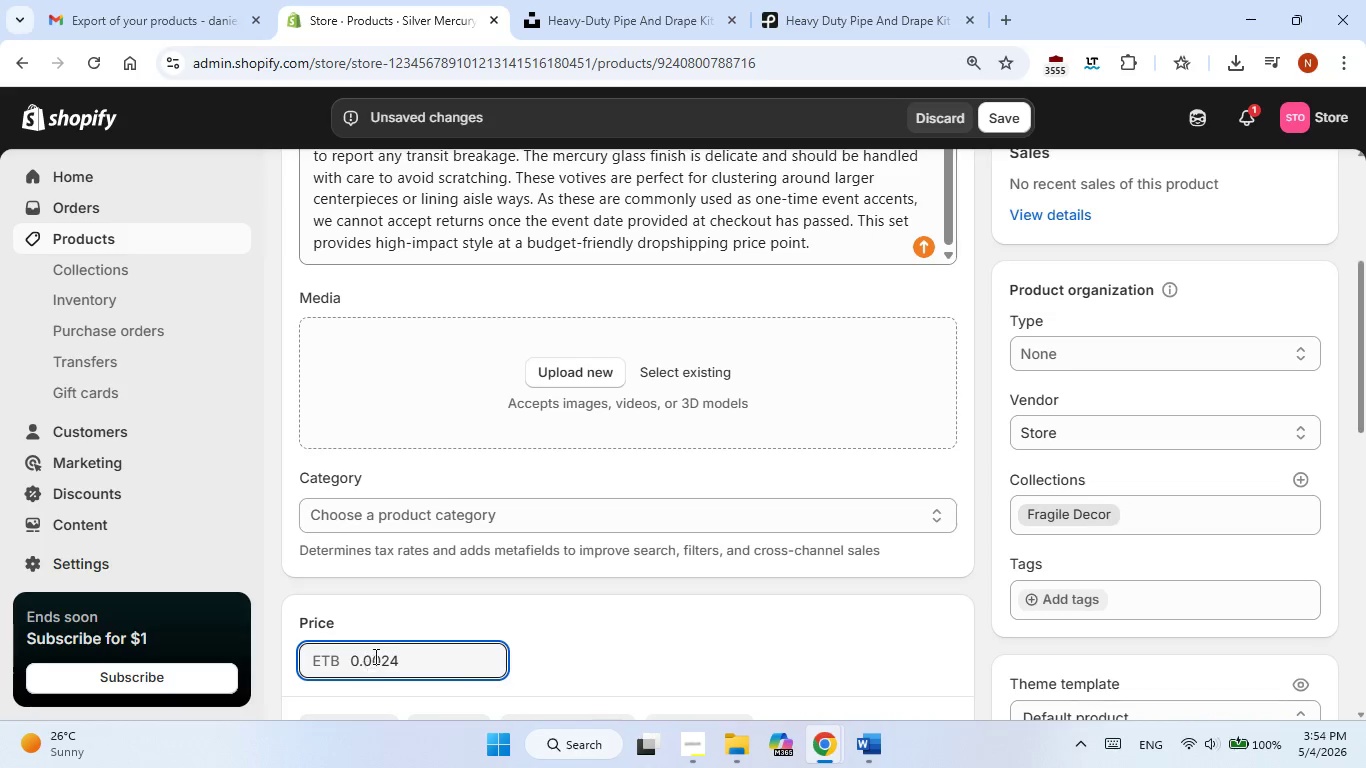 
left_click([376, 657])
 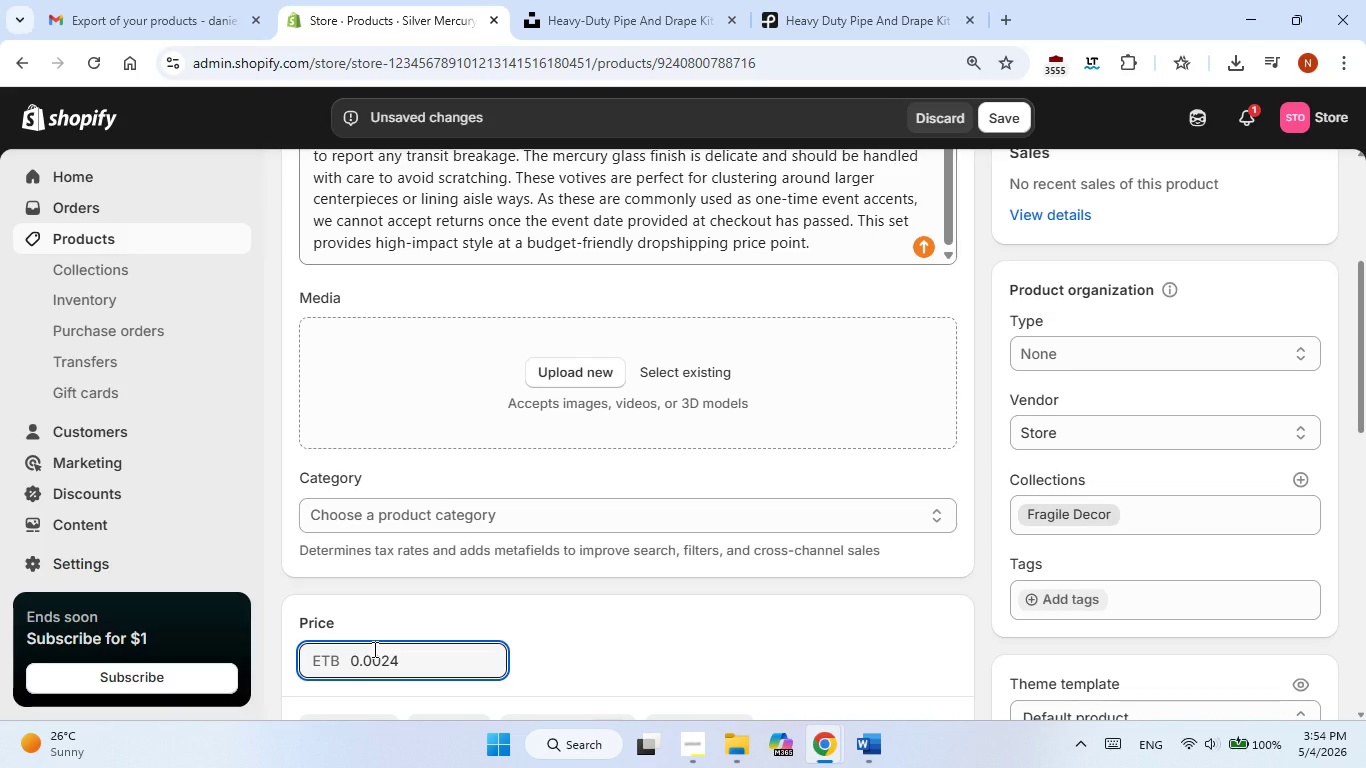 
key(Delete)
 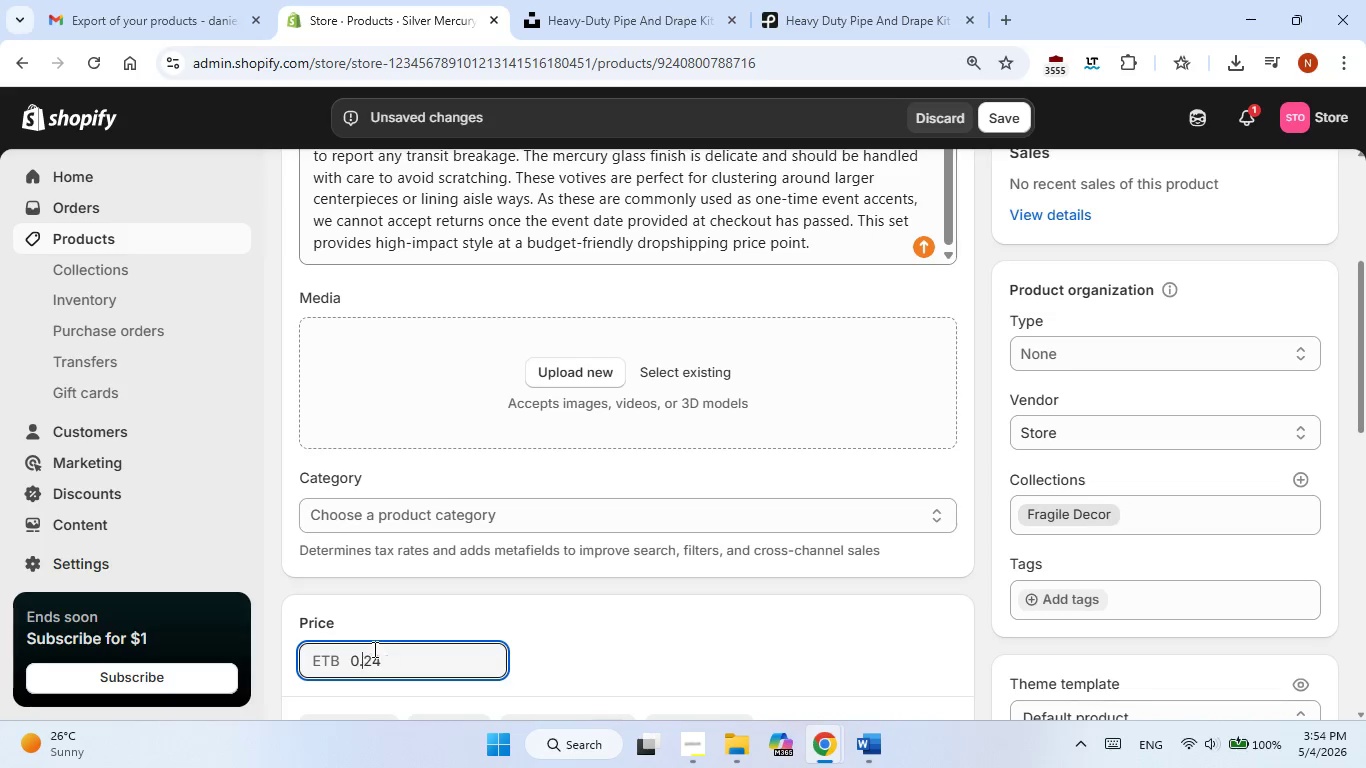 
hold_key(key=Backspace, duration=0.86)
 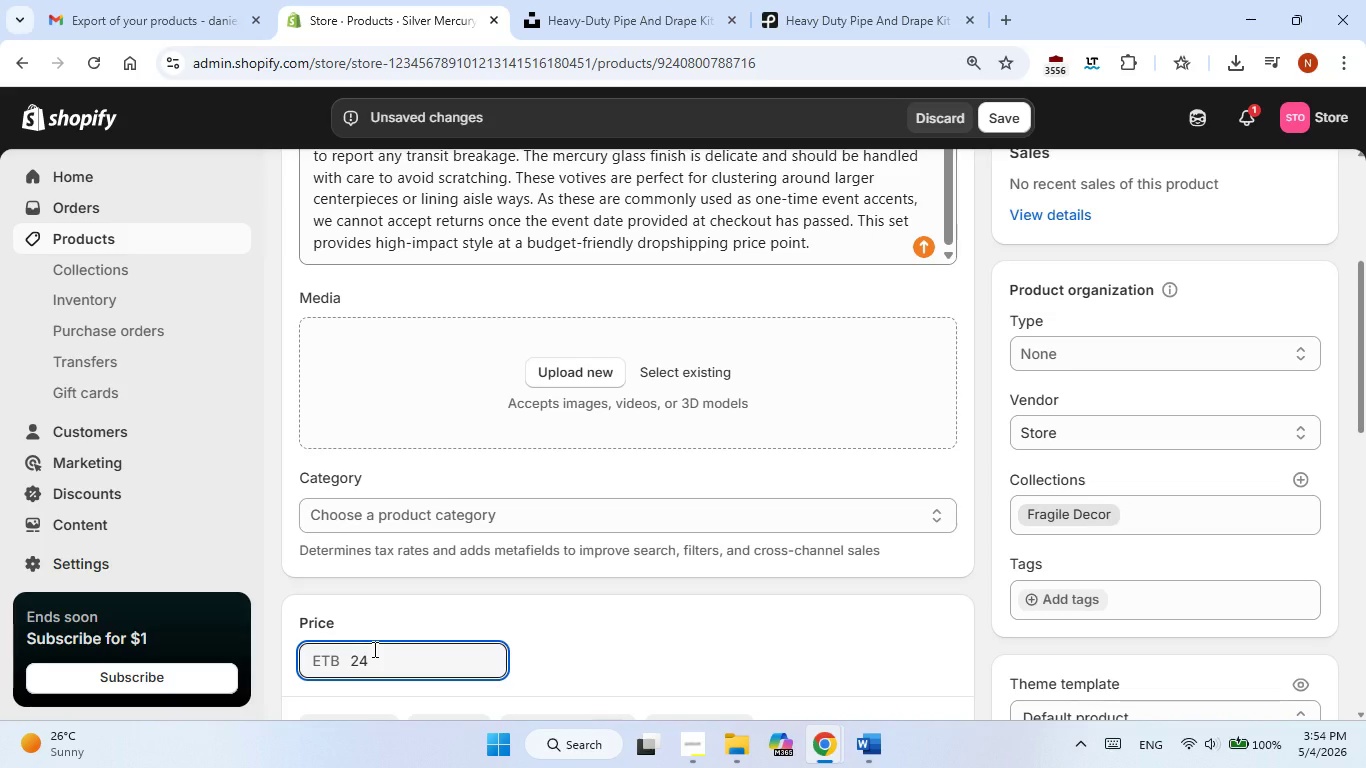 
scroll: coordinate [373, 649], scroll_direction: down, amount: 3.0
 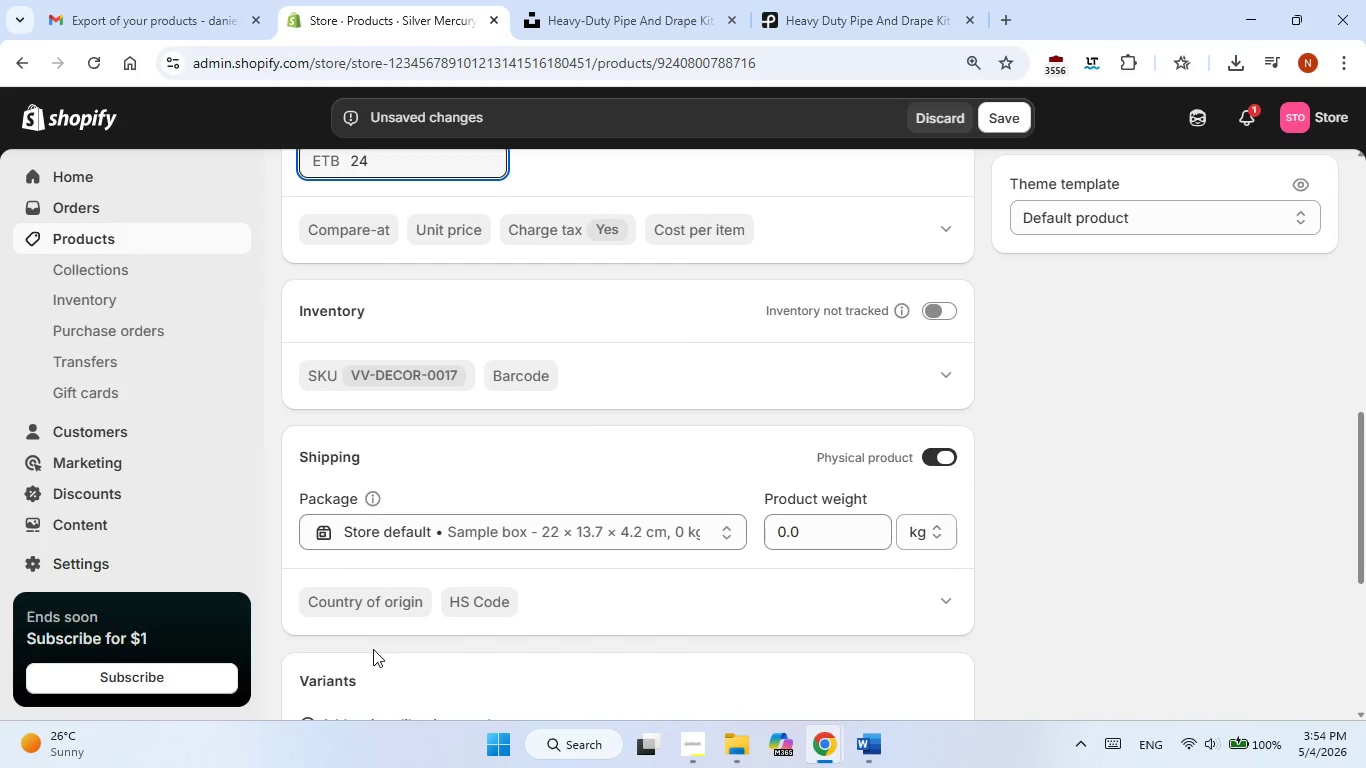 
scroll: coordinate [373, 649], scroll_direction: up, amount: 1.0
 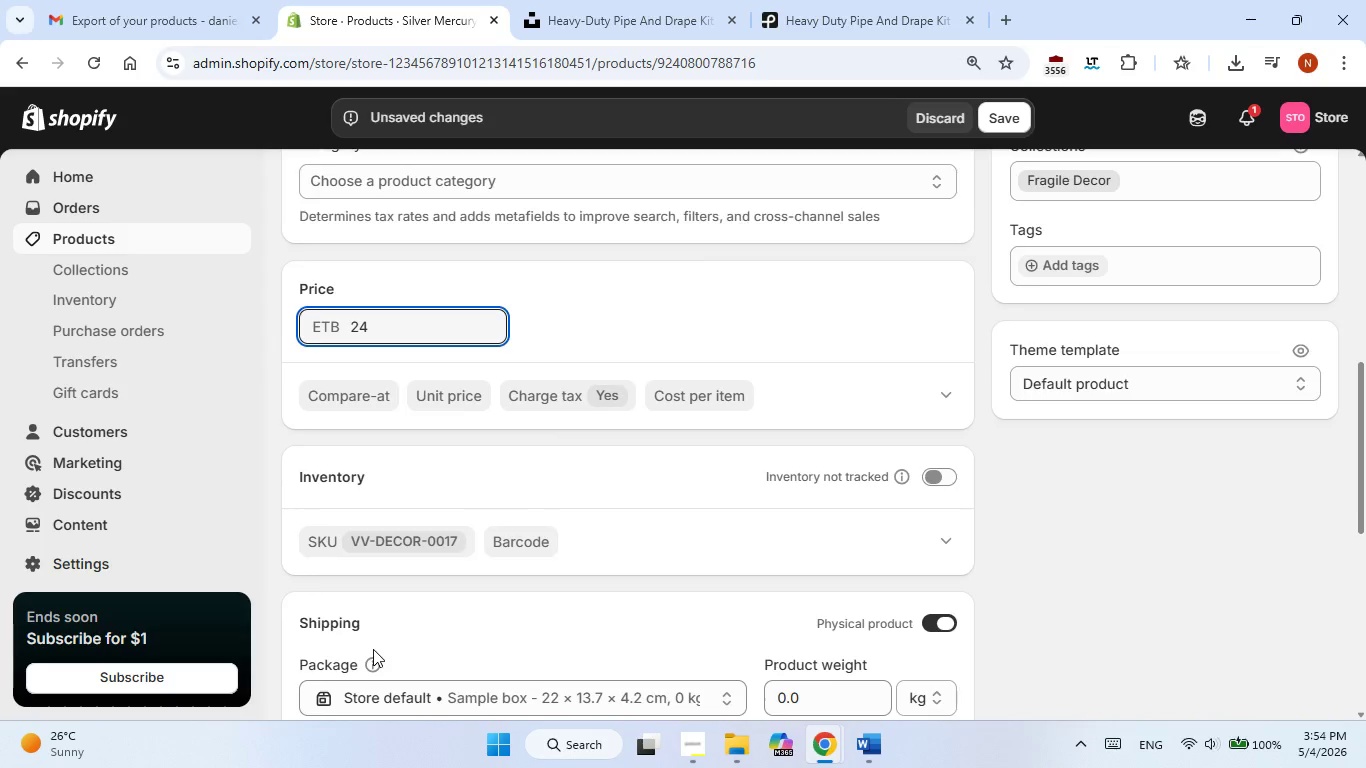 
scroll: coordinate [382, 645], scroll_direction: down, amount: 1.0
 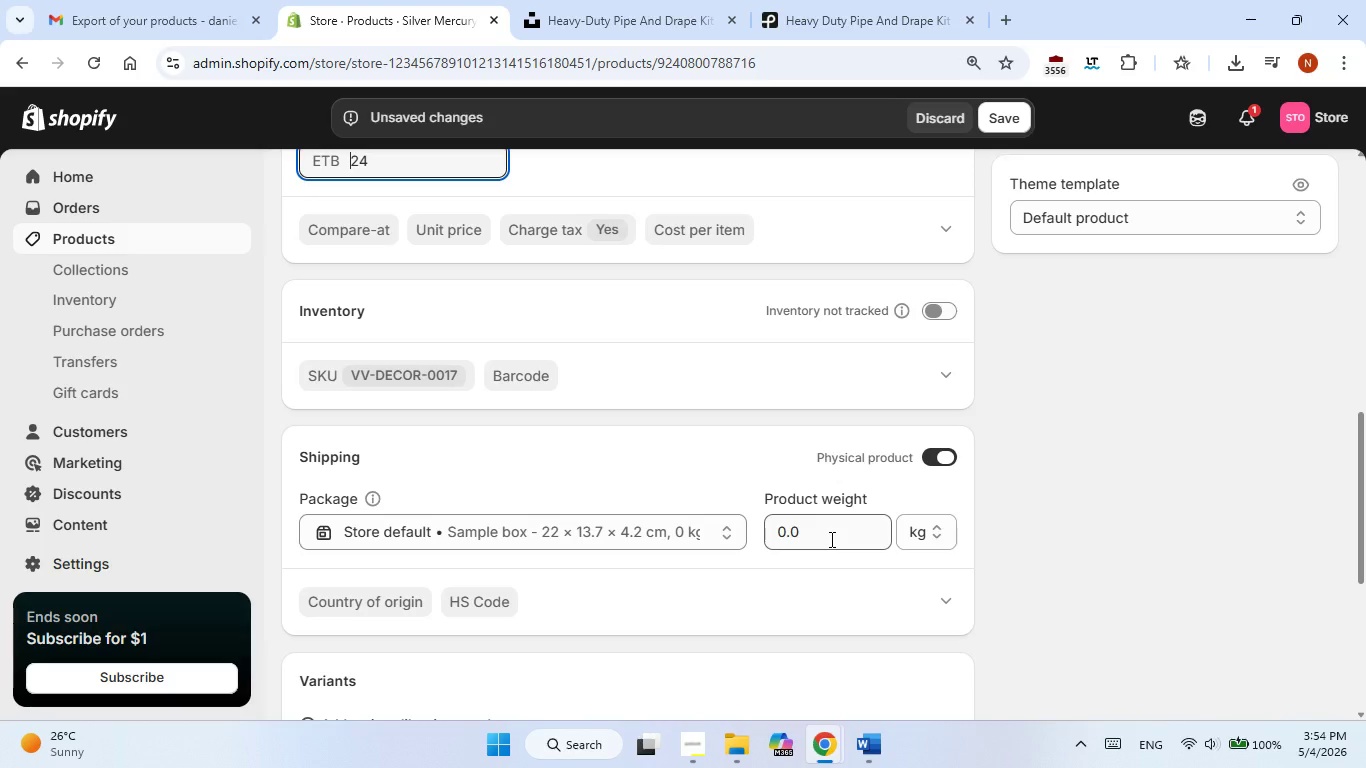 
double_click([830, 539])
 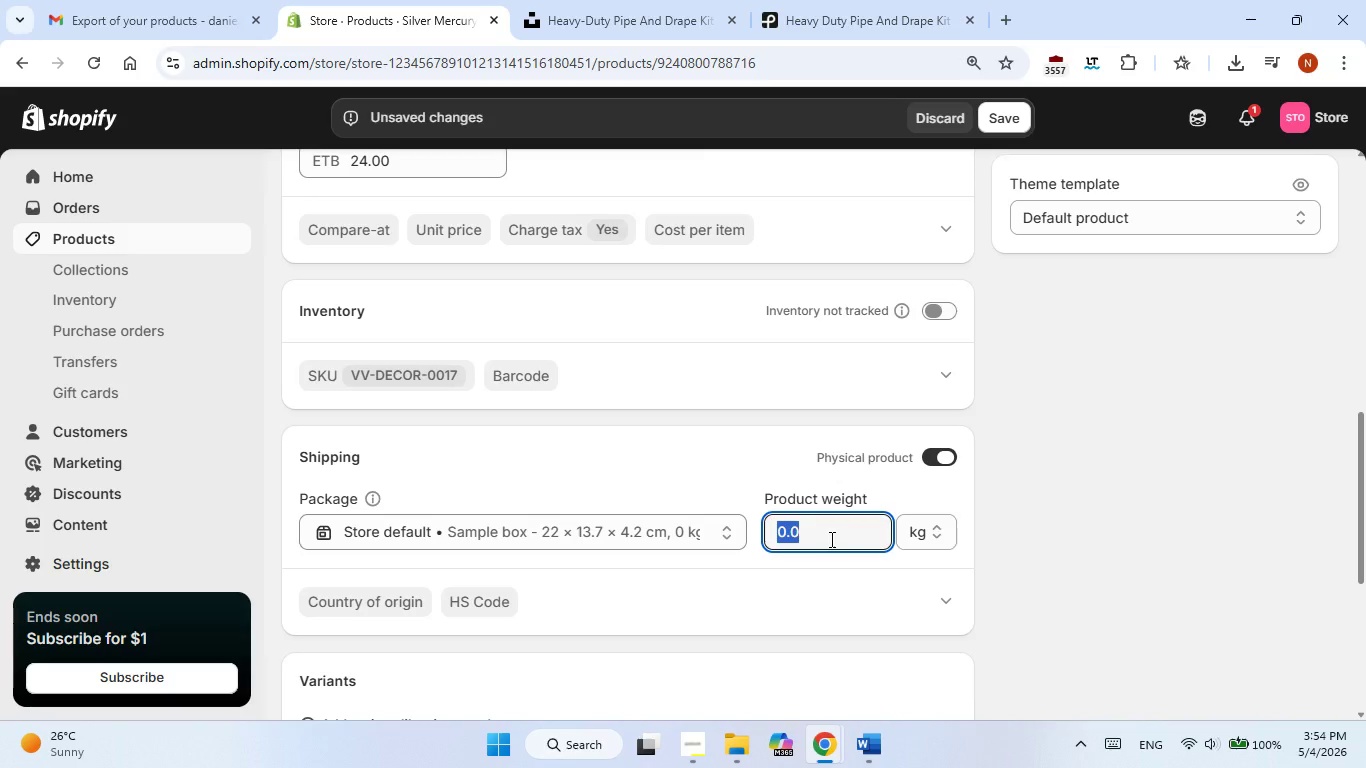 
key(Numpad3)
 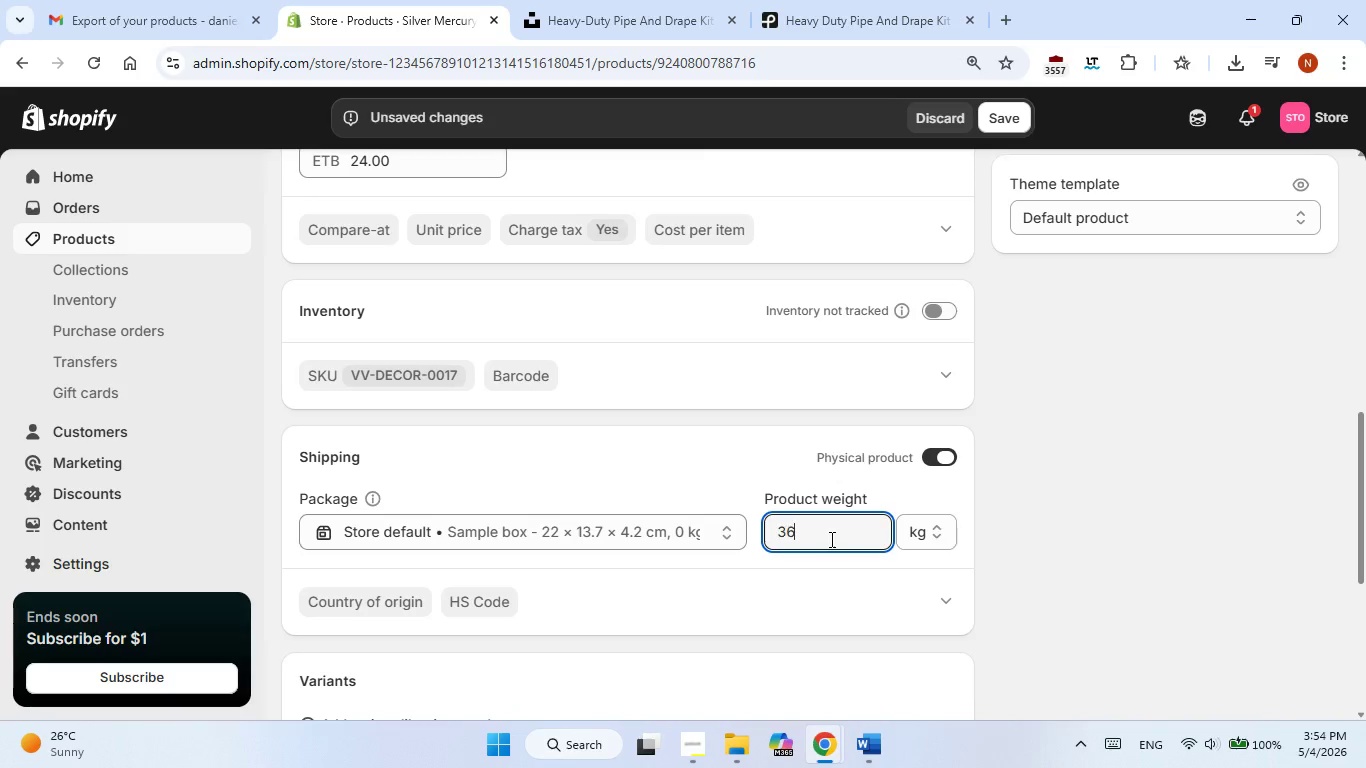 
key(Numpad6)
 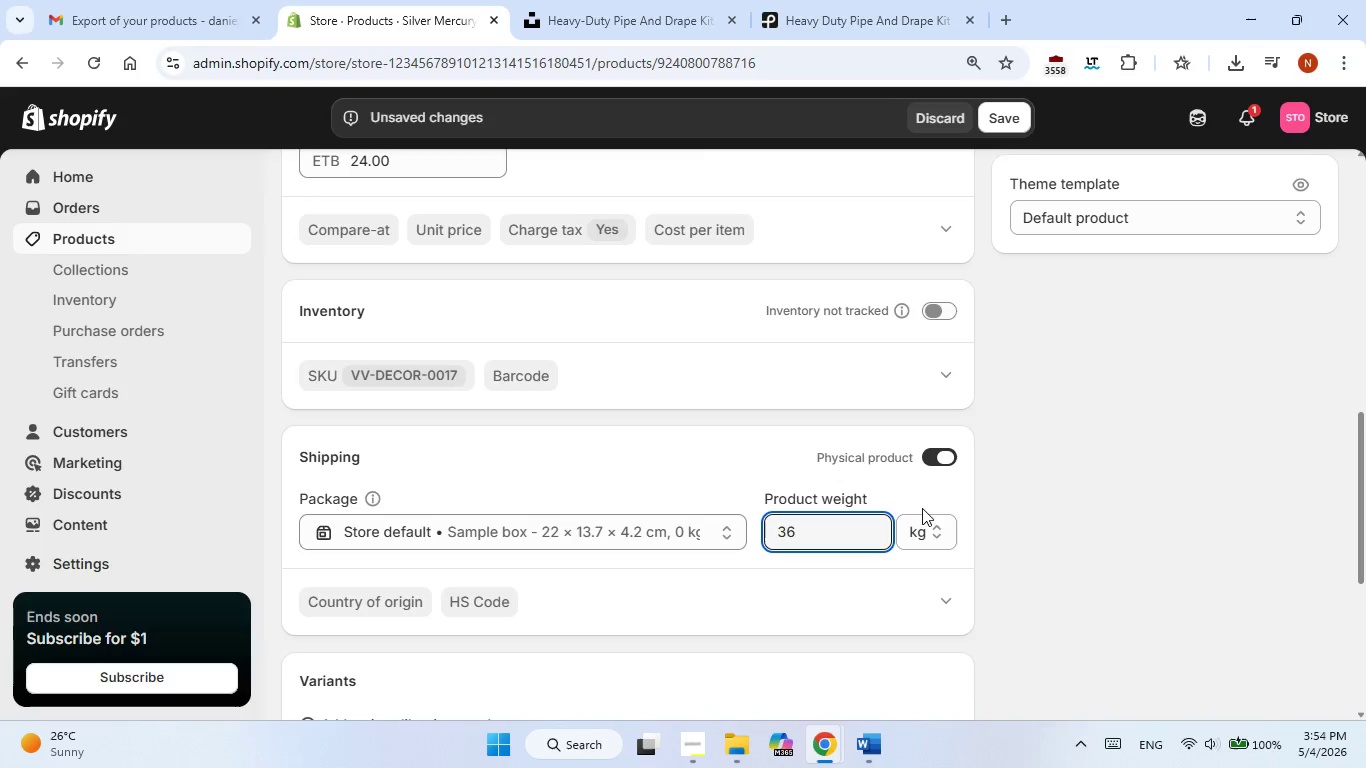 
left_click([932, 534])
 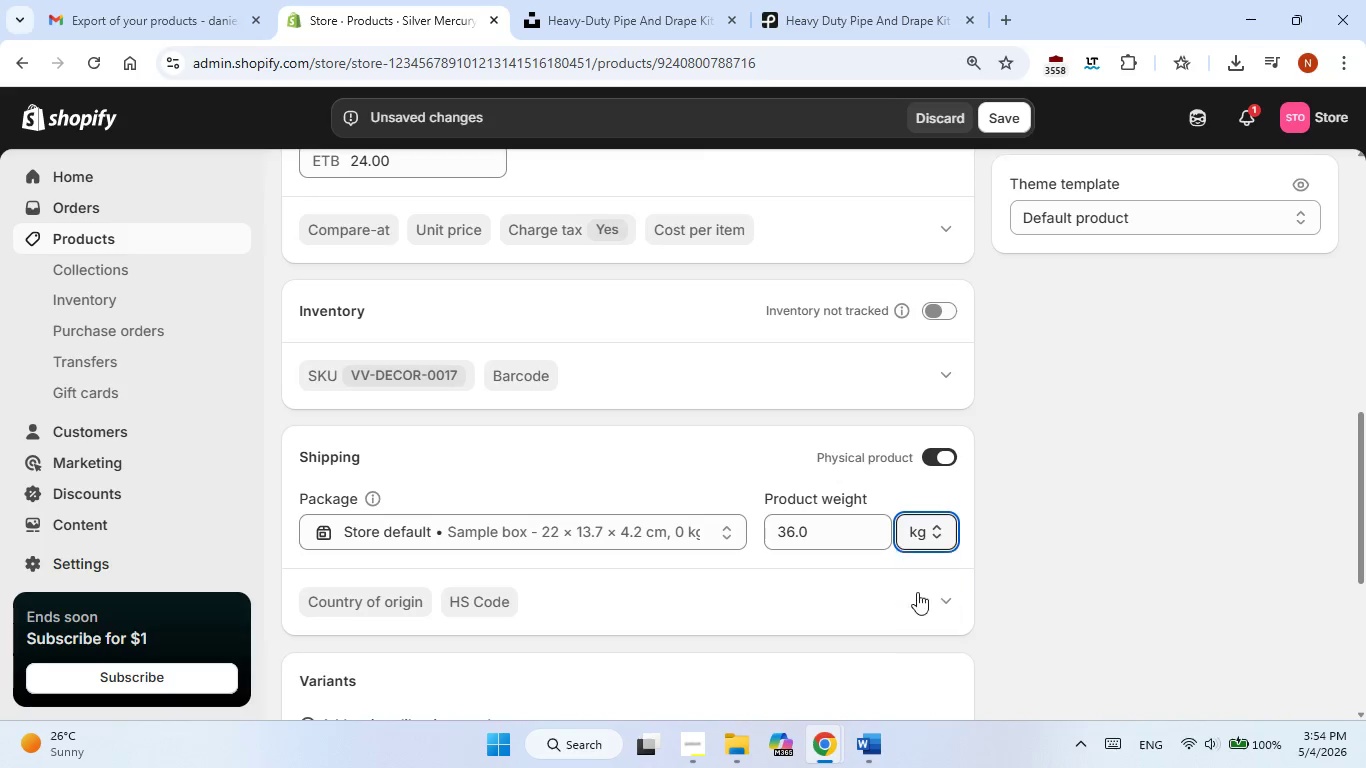 
double_click([1043, 543])
 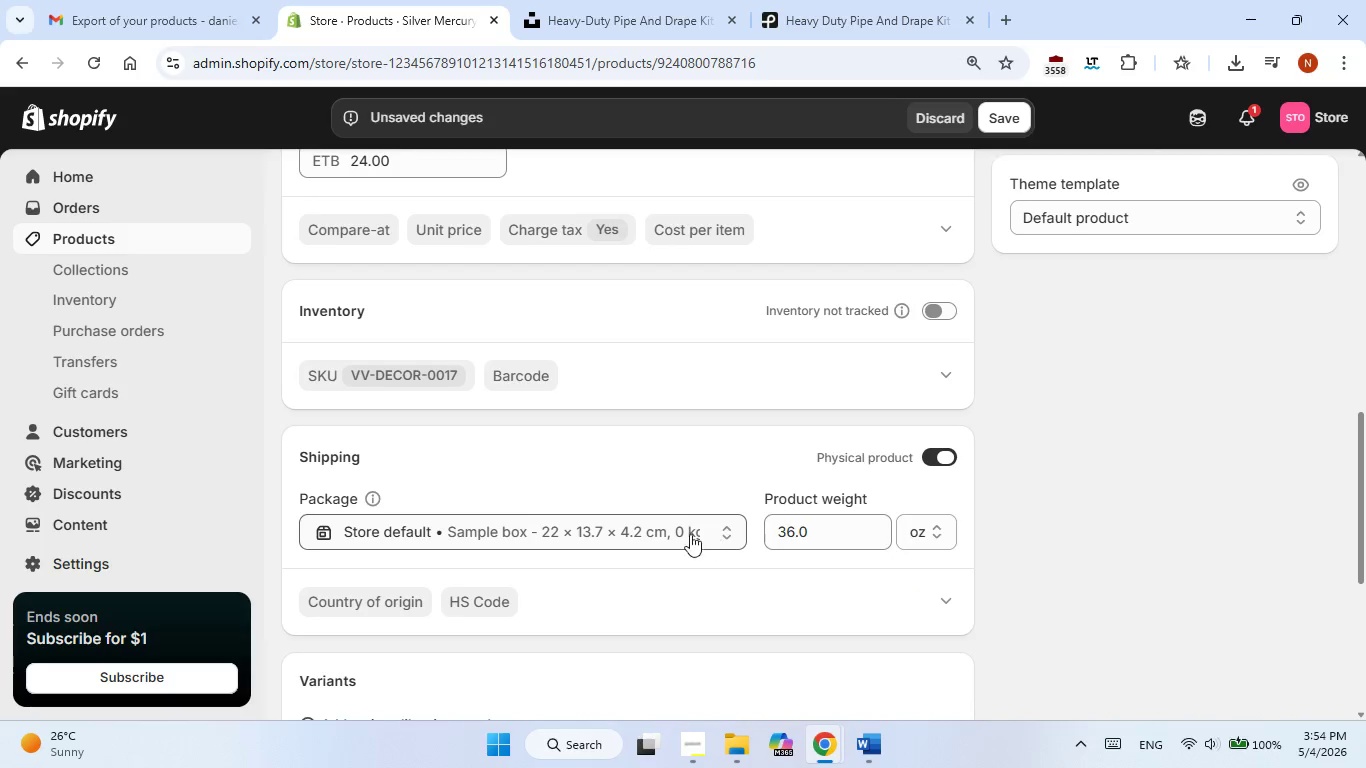 
scroll: coordinate [689, 535], scroll_direction: down, amount: 4.0
 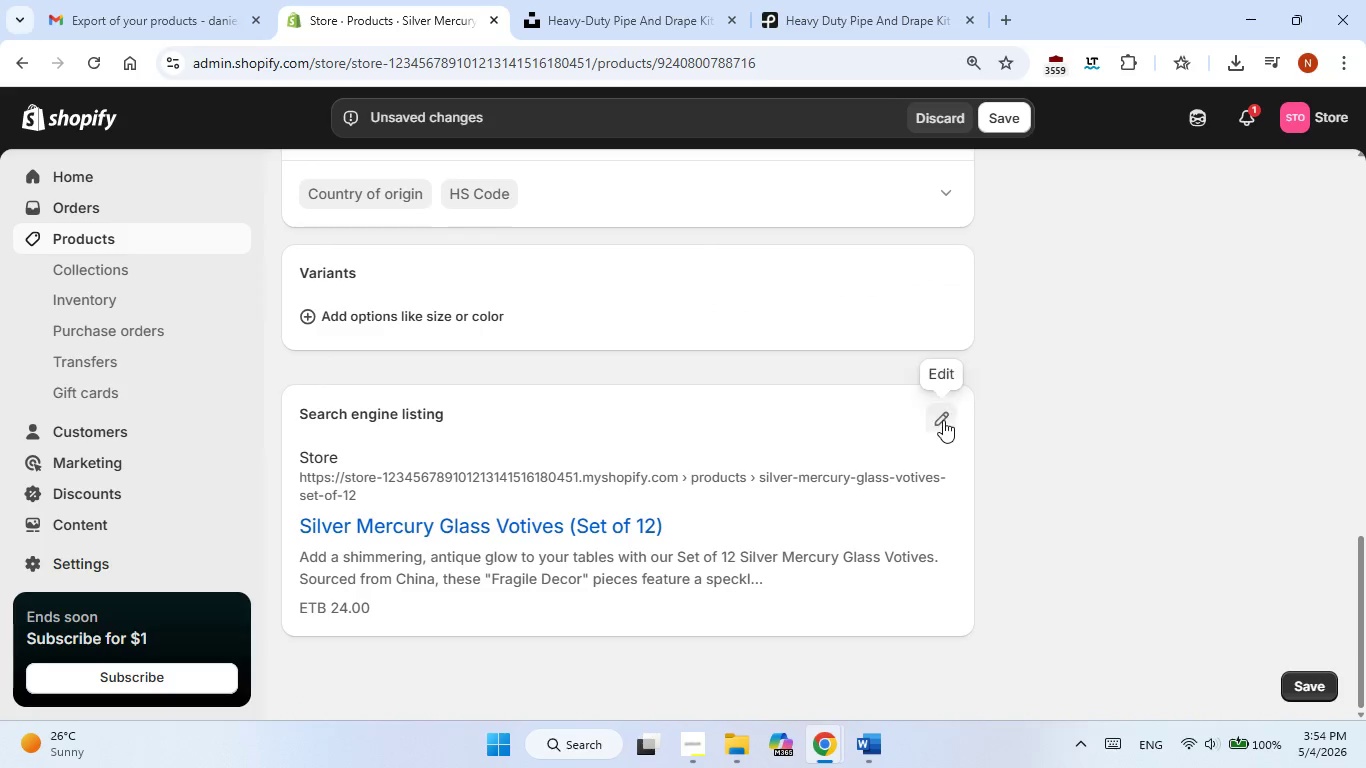 
left_click([943, 420])
 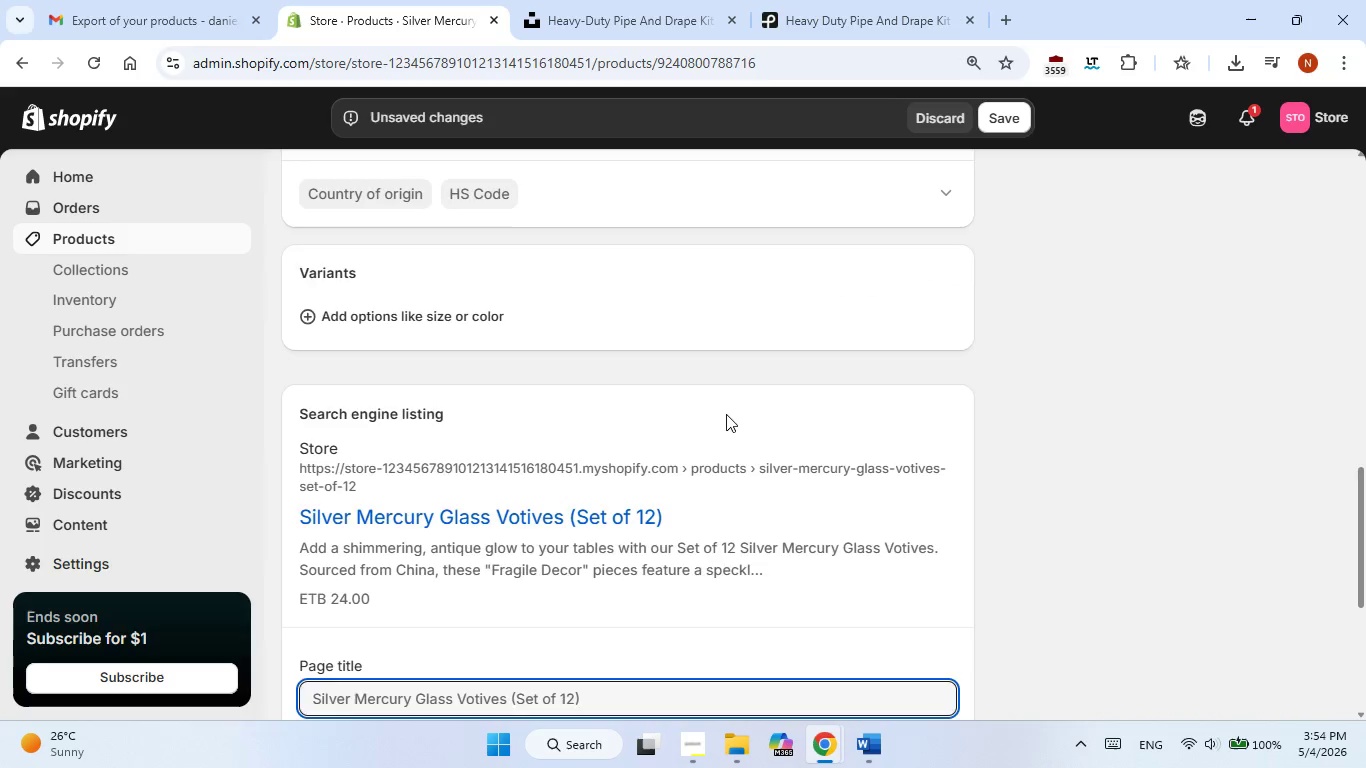 
scroll: coordinate [726, 414], scroll_direction: down, amount: 3.0
 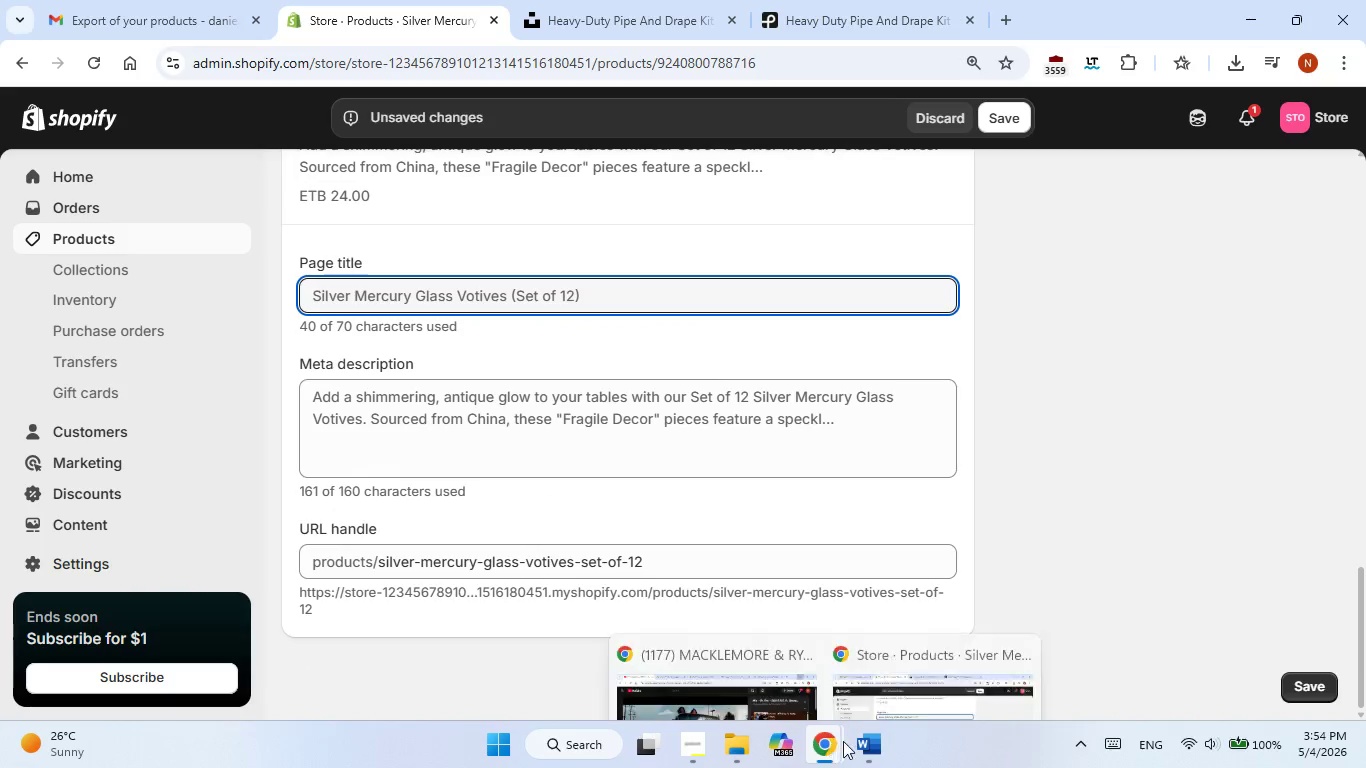 
left_click([880, 741])
 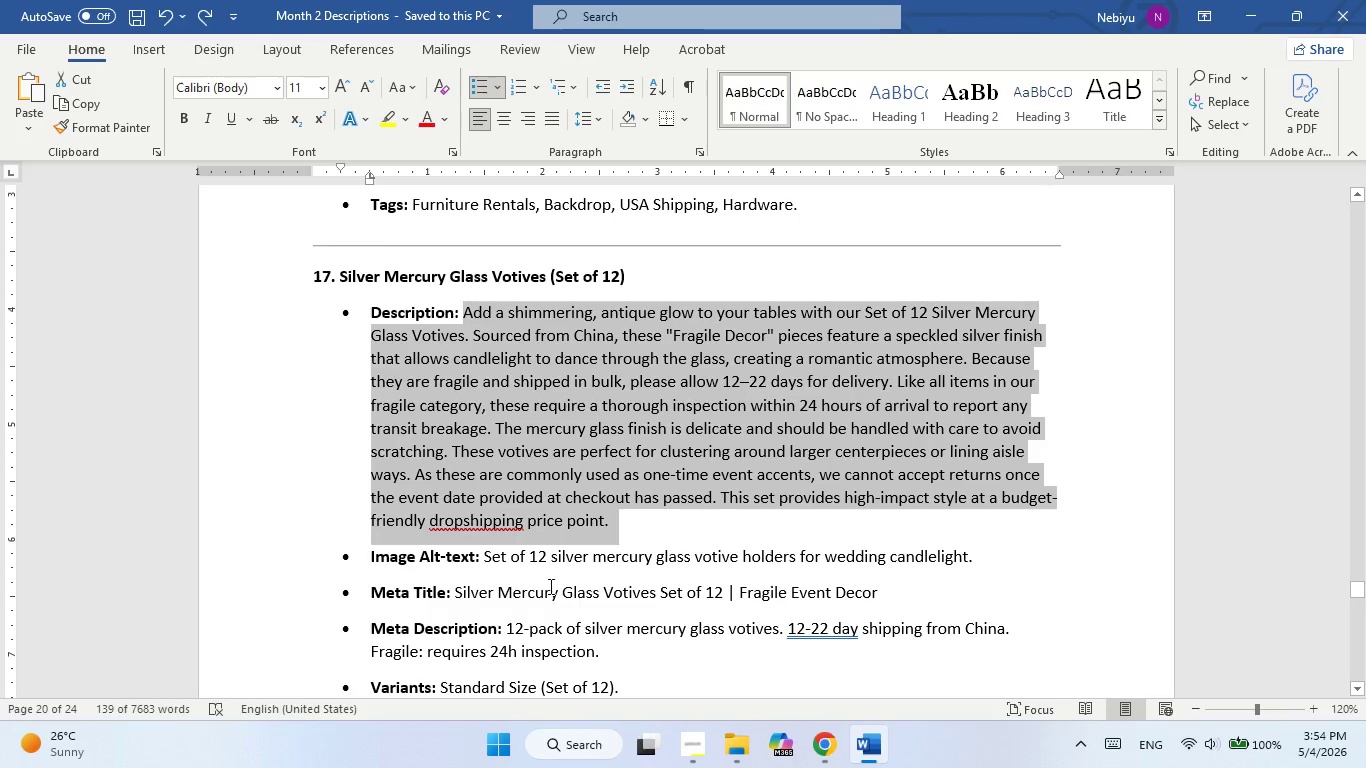 
scroll: coordinate [536, 581], scroll_direction: down, amount: 1.0
 